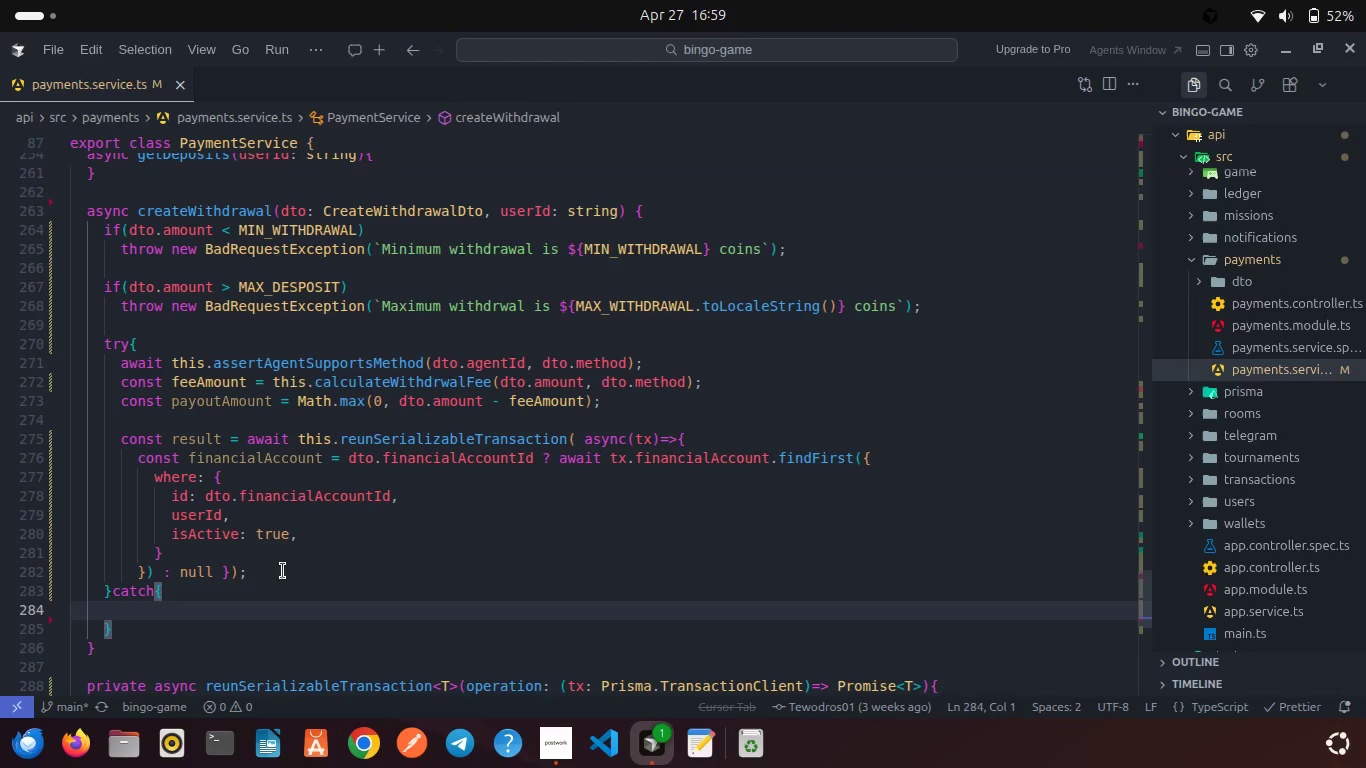 
wait(8.59)
 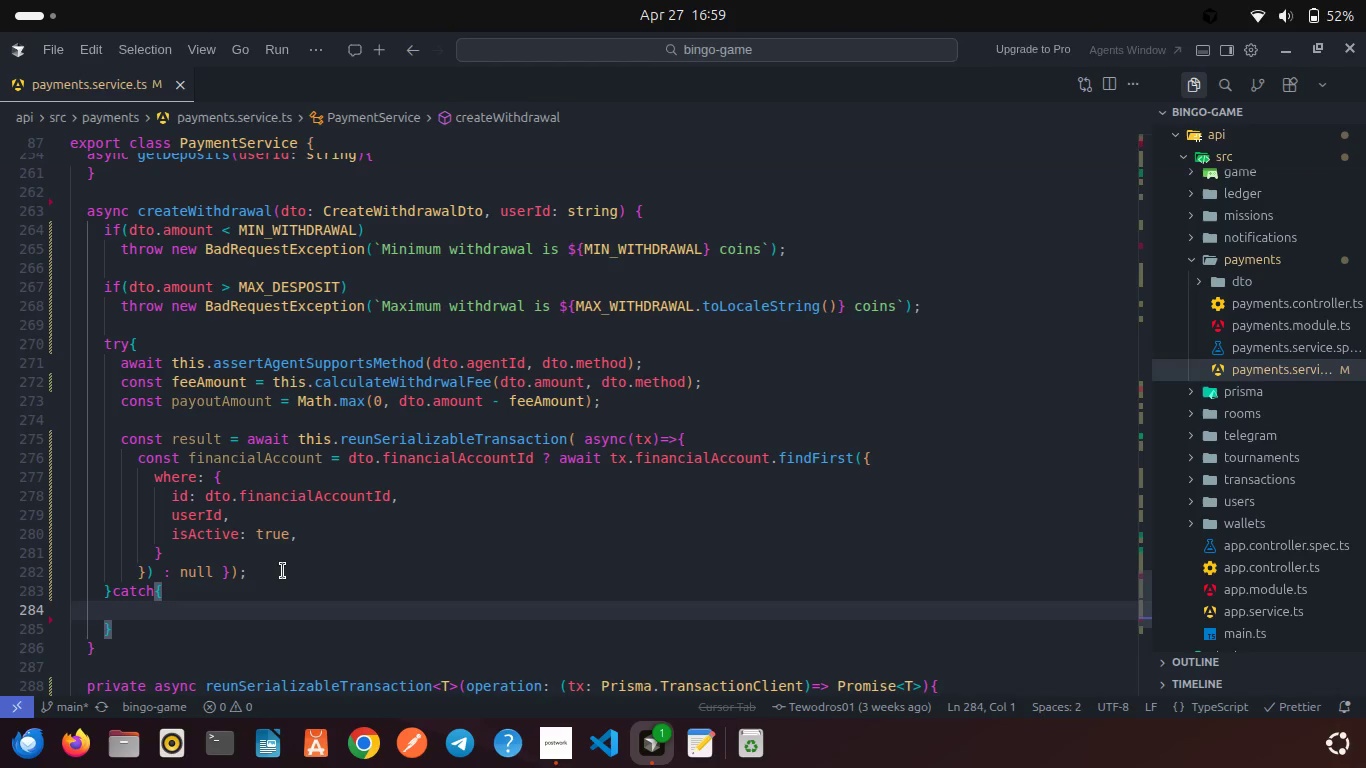 
scroll: coordinate [283, 571], scroll_direction: down, amount: 1.0
 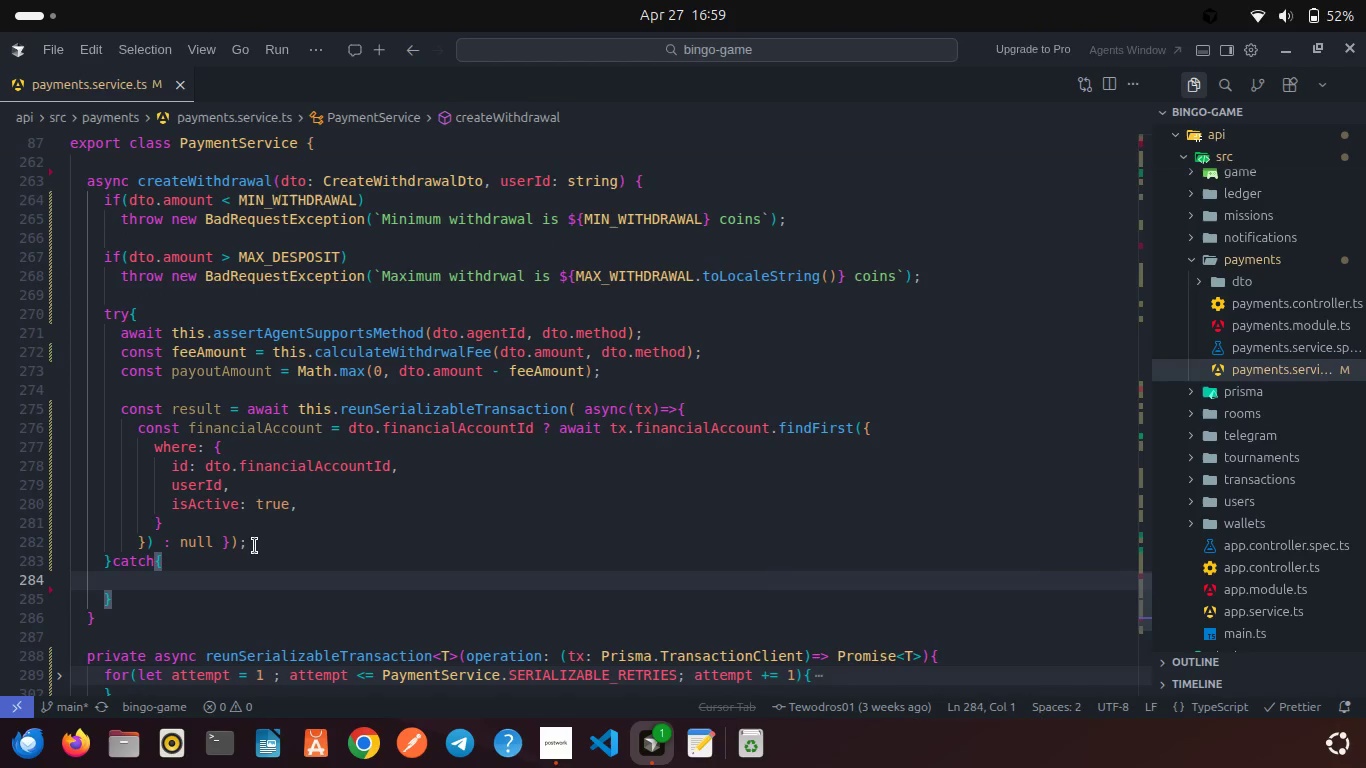 
left_click([255, 546])
 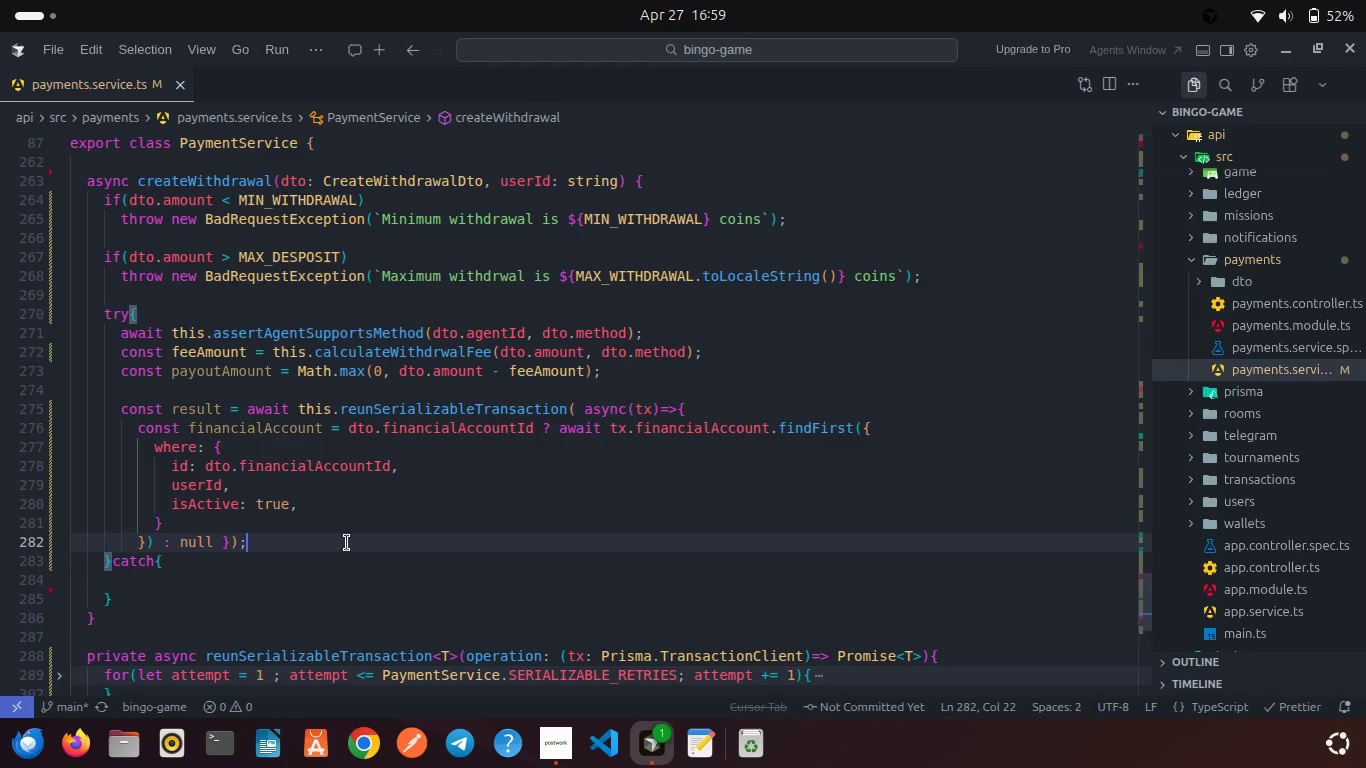 
wait(5.76)
 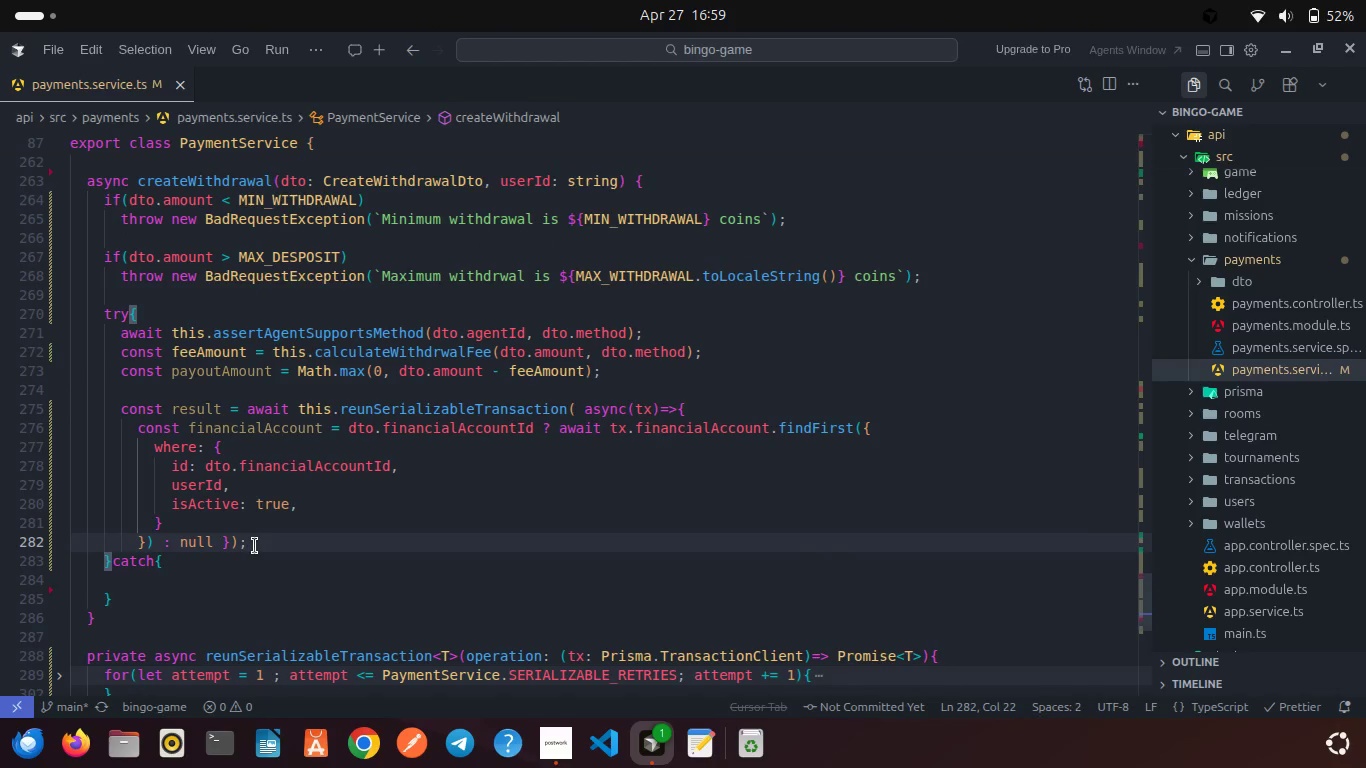 
scroll: coordinate [347, 543], scroll_direction: up, amount: 14.0
 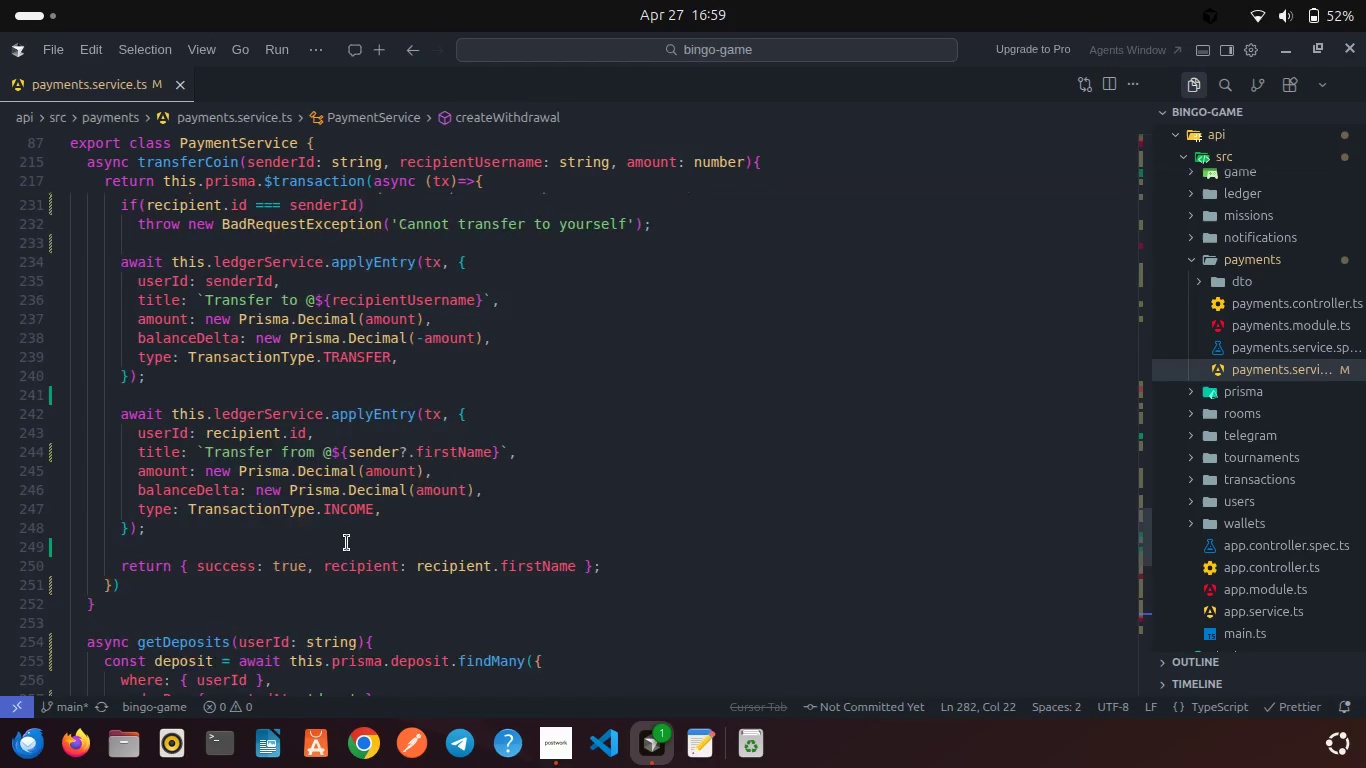 
scroll: coordinate [347, 543], scroll_direction: down, amount: 15.0
 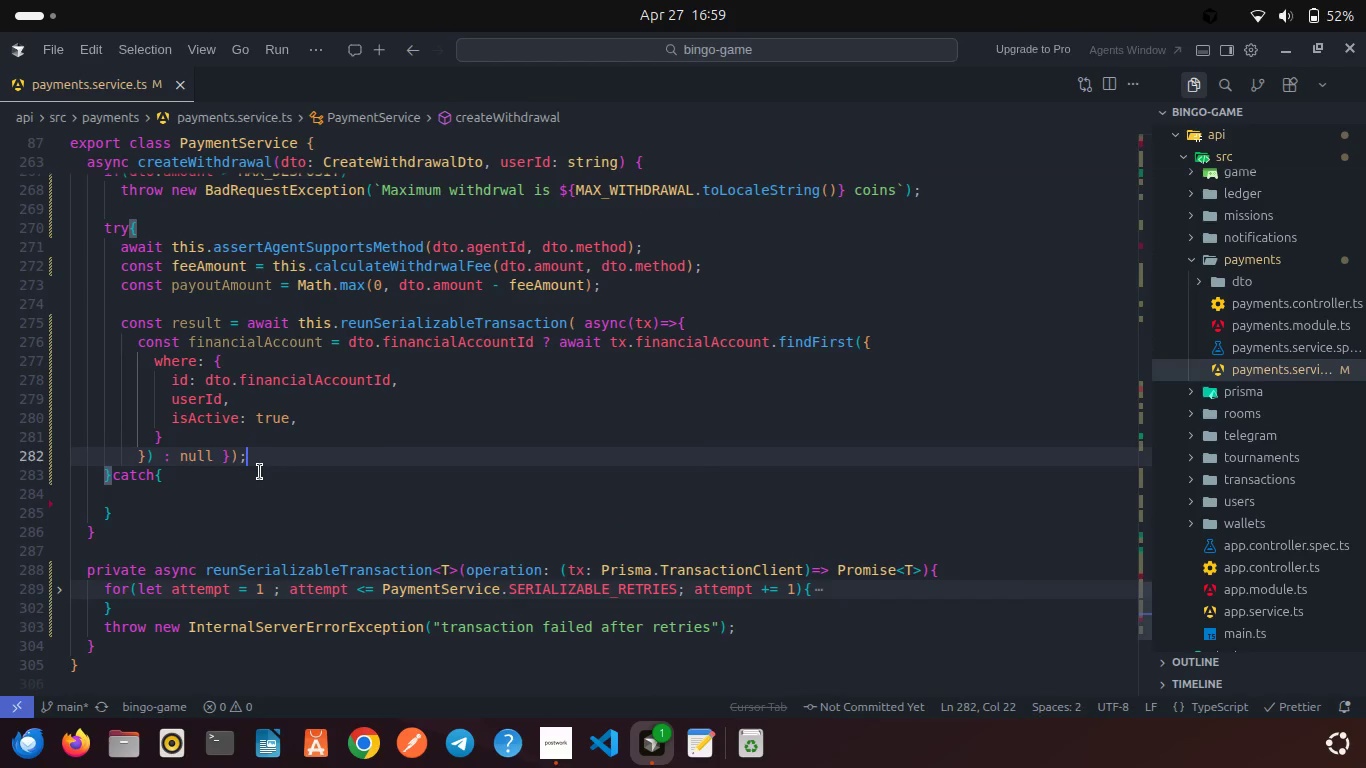 
wait(6.85)
 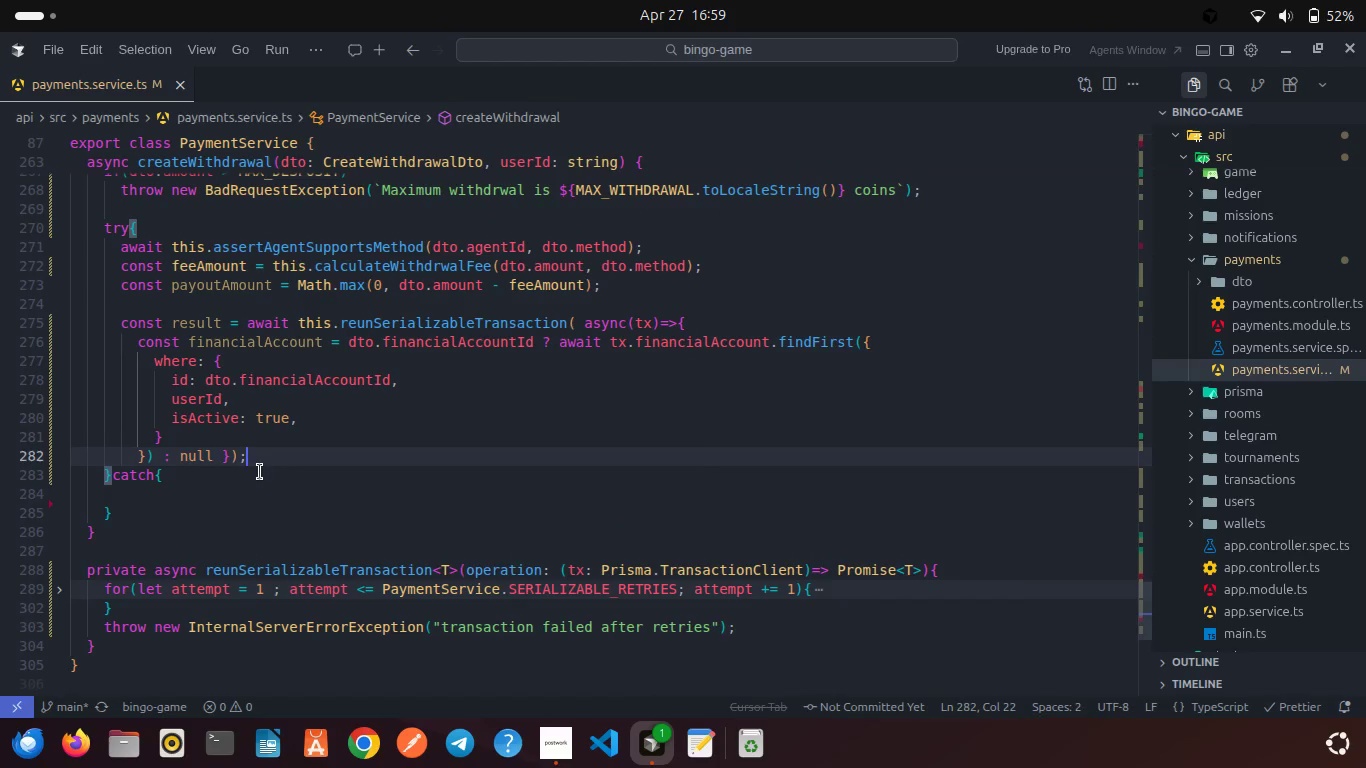 
key(Enter)
 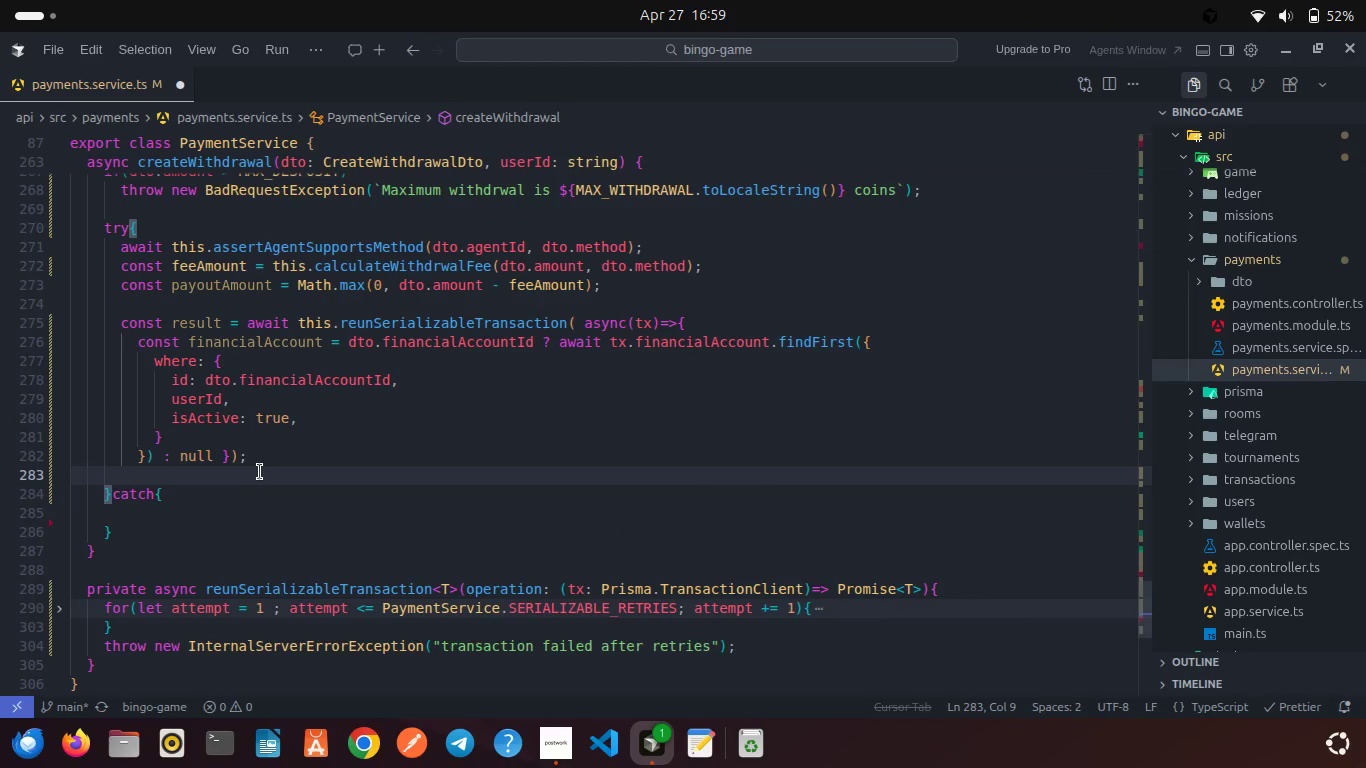 
key(Enter)
 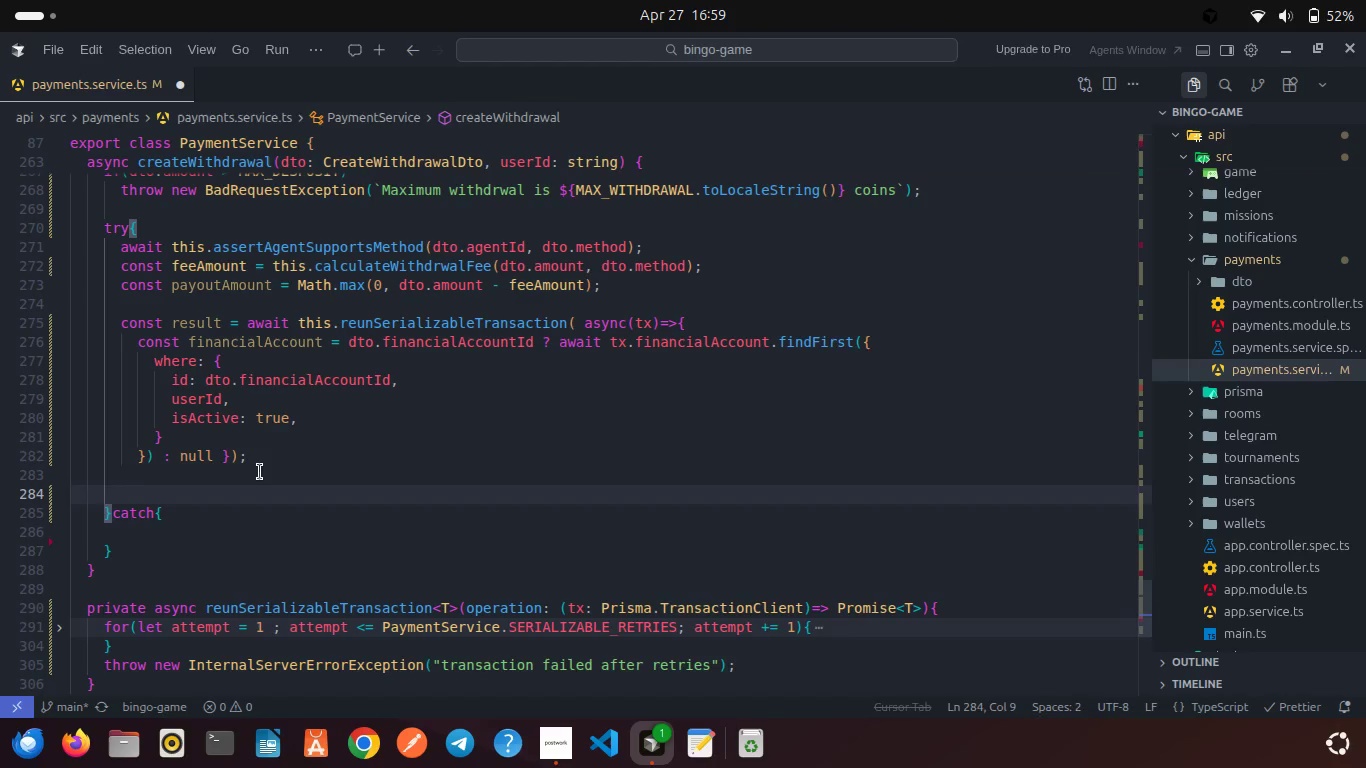 
type(if(dto.f)
 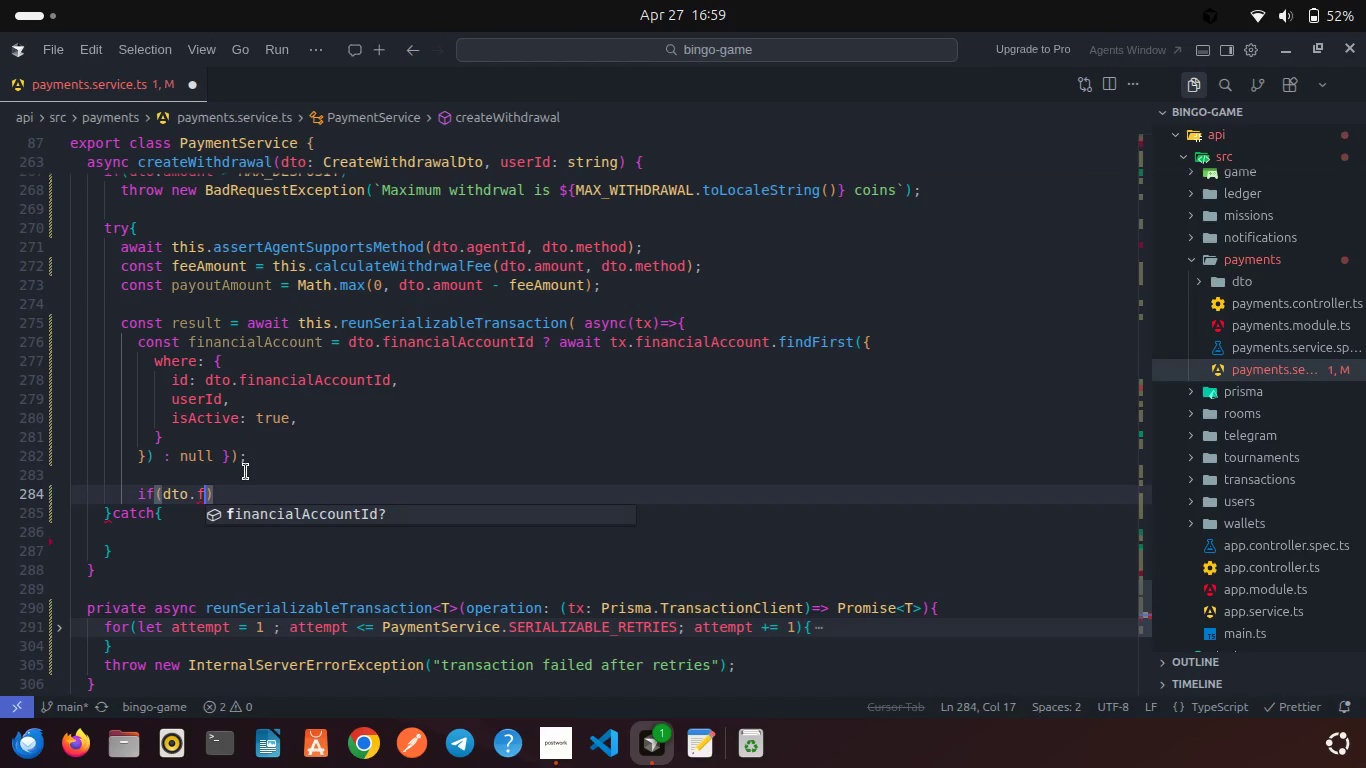 
type(in)
 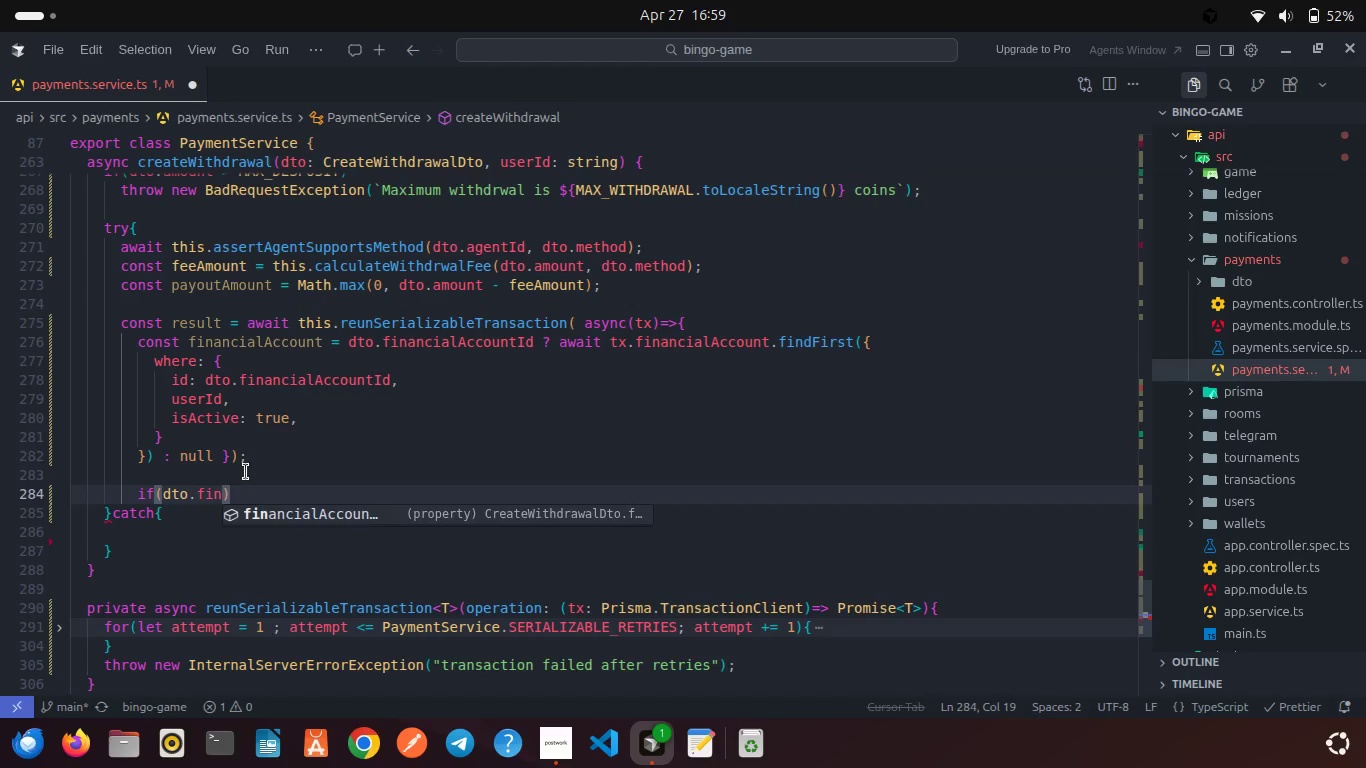 
key(Enter)
 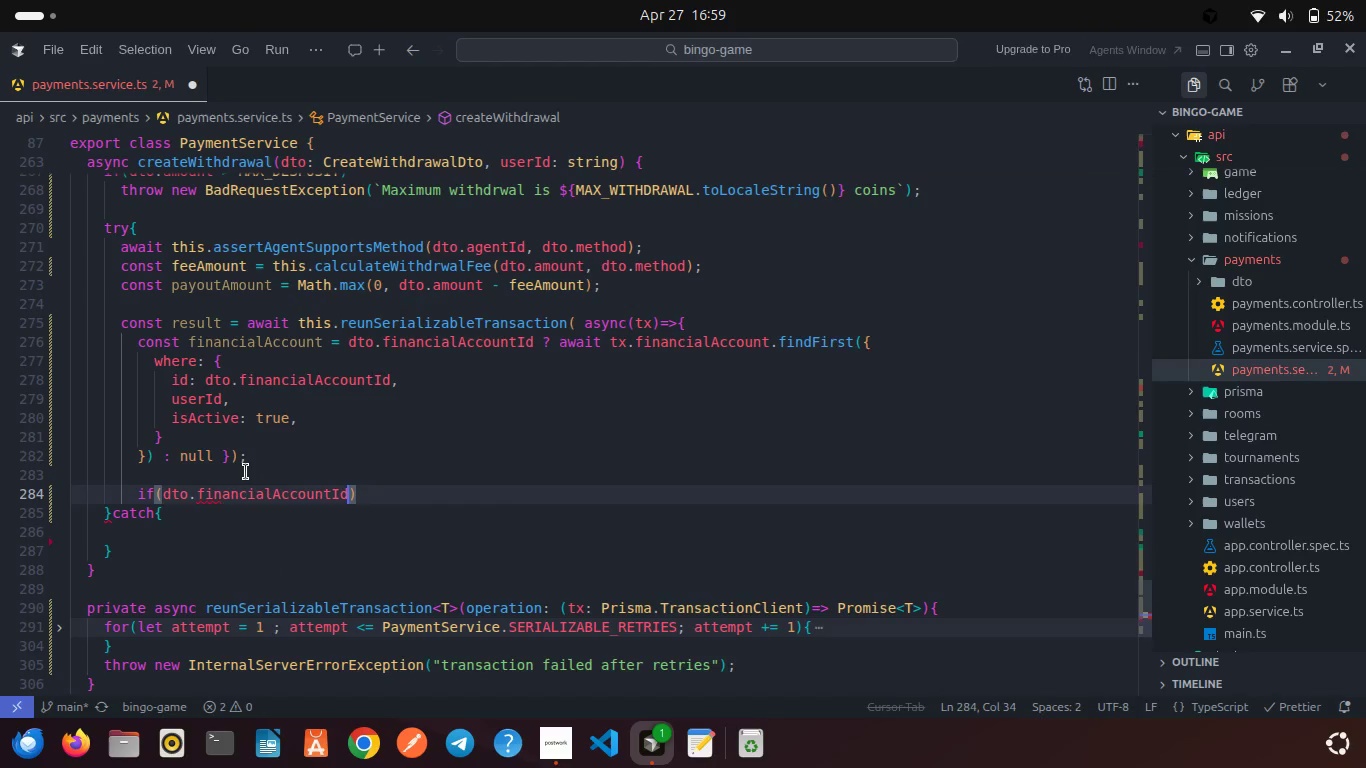 
type( ** !financialAccount){)
 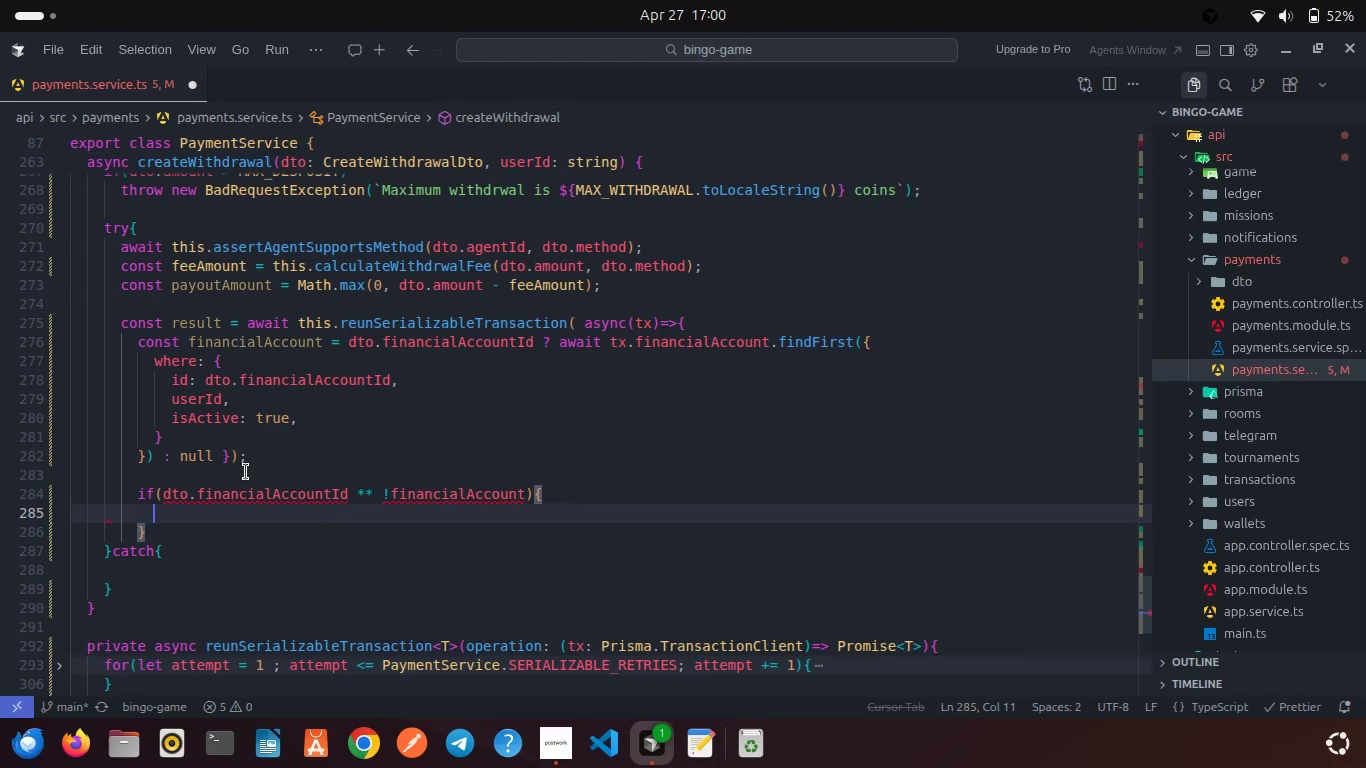 
 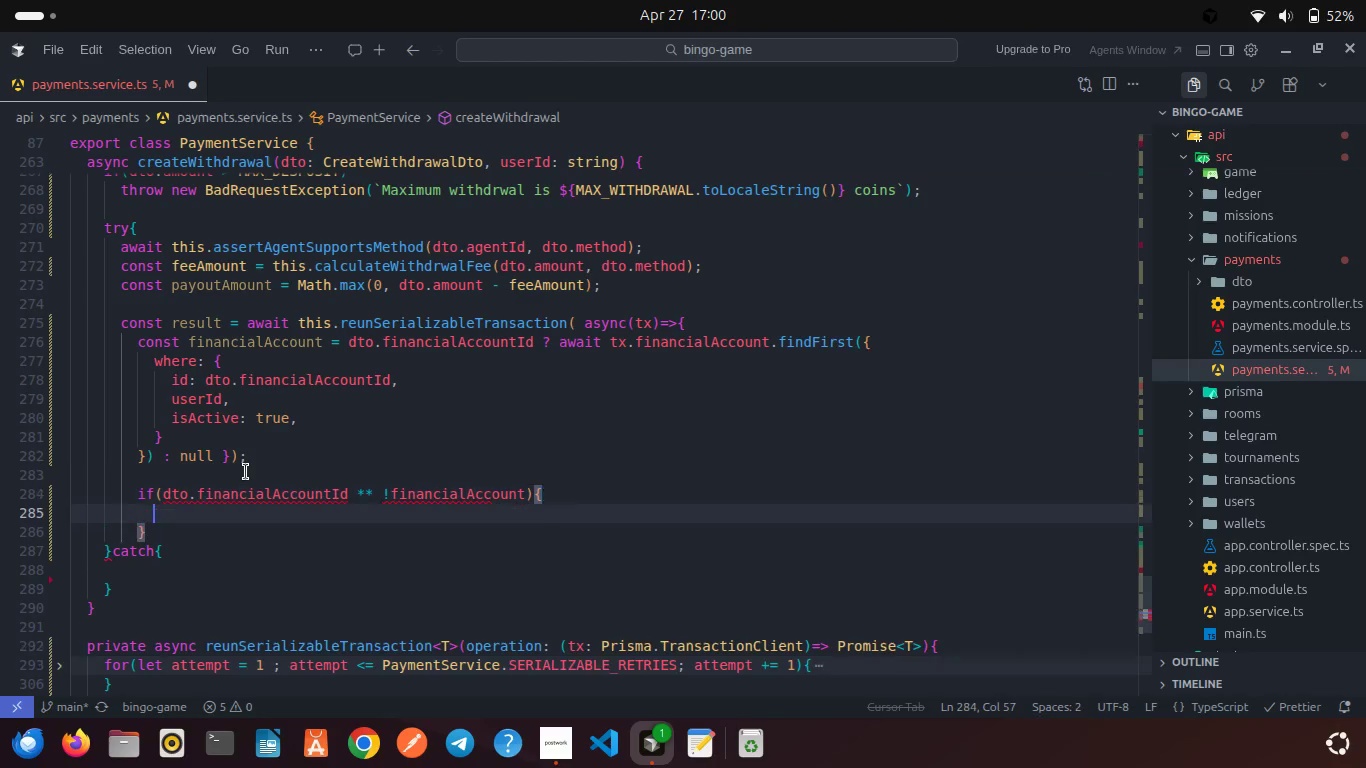 
key(Enter)
 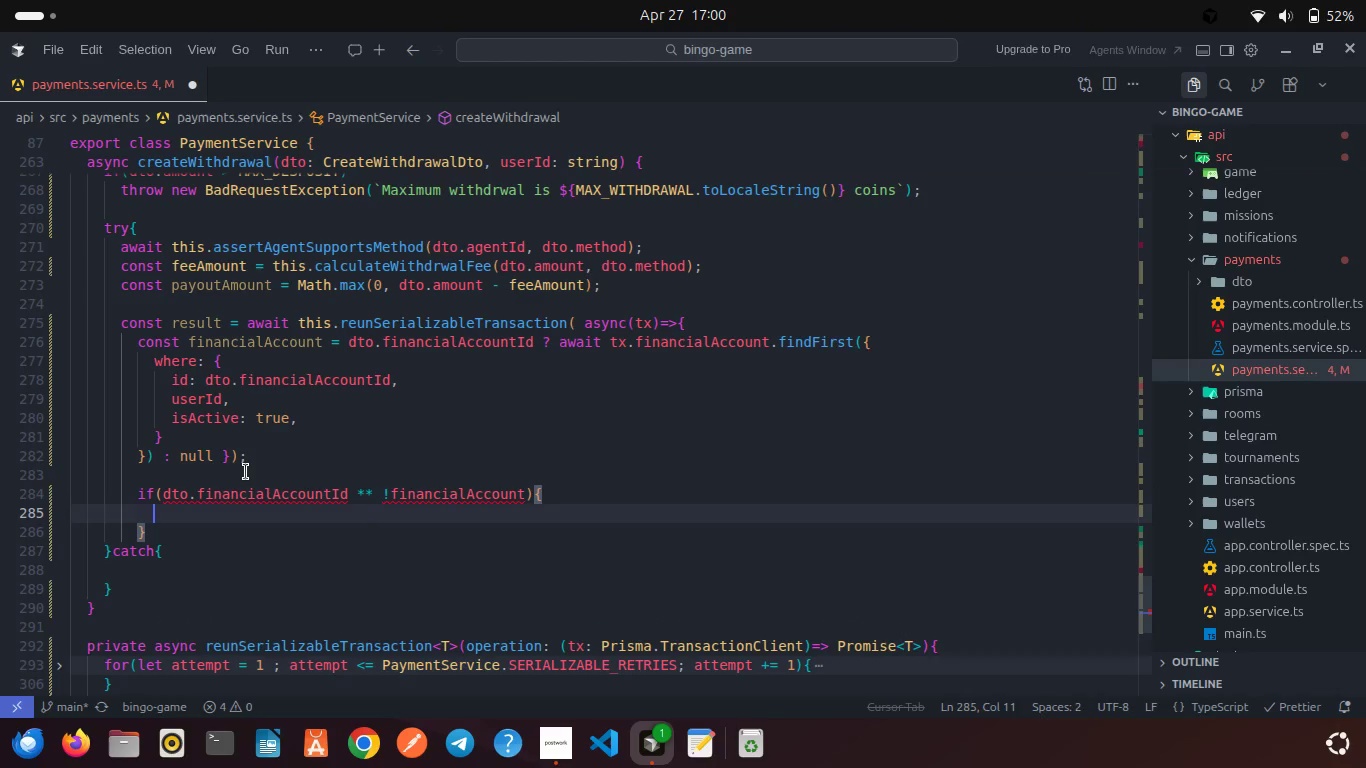 
type(thr)
 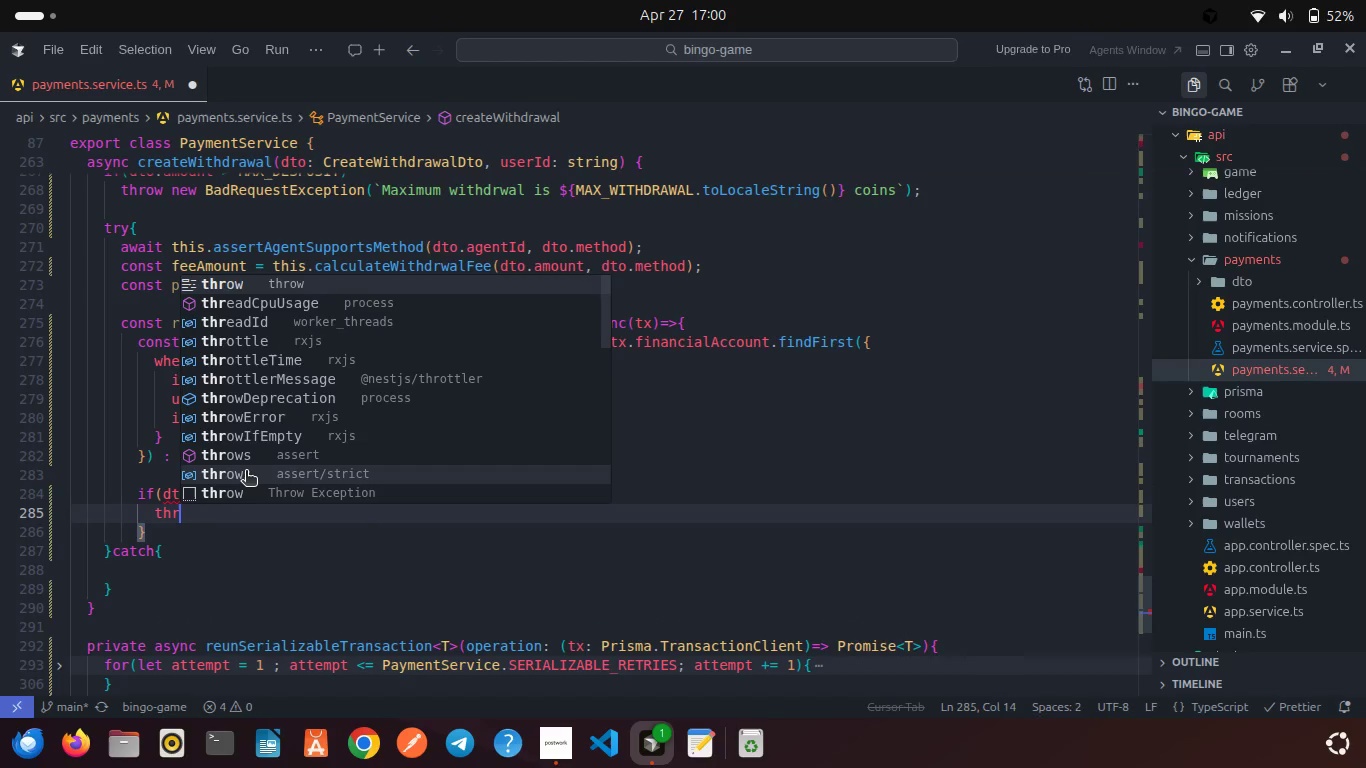 
key(Enter)
 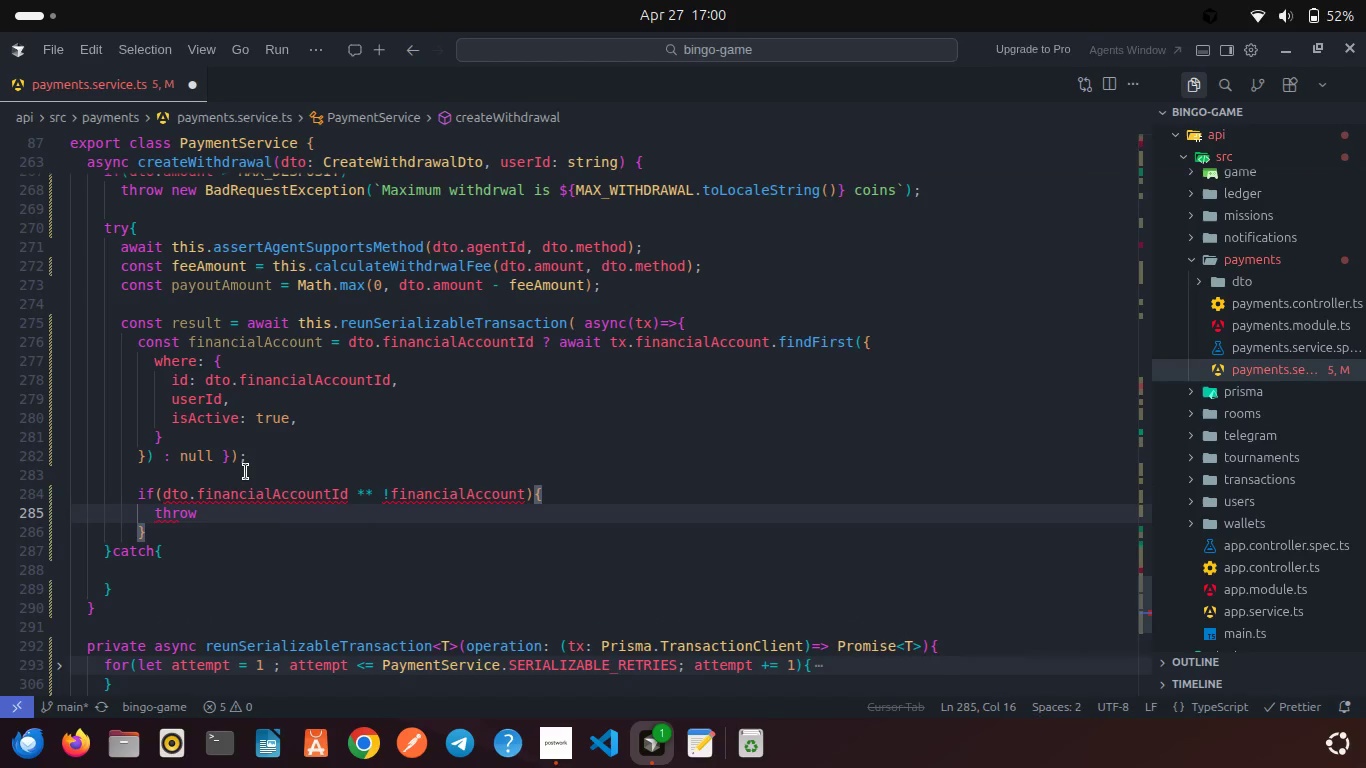 
key(Space)
 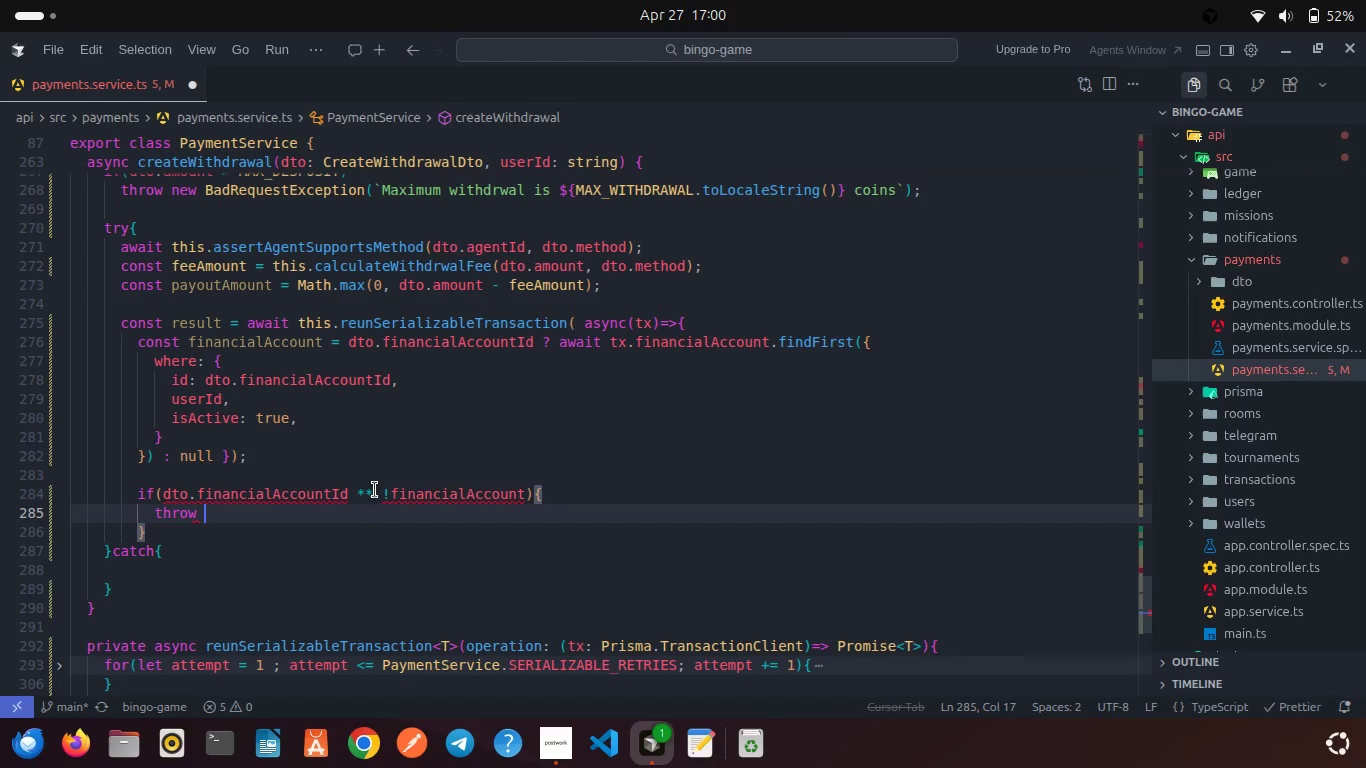 
left_click([375, 490])
 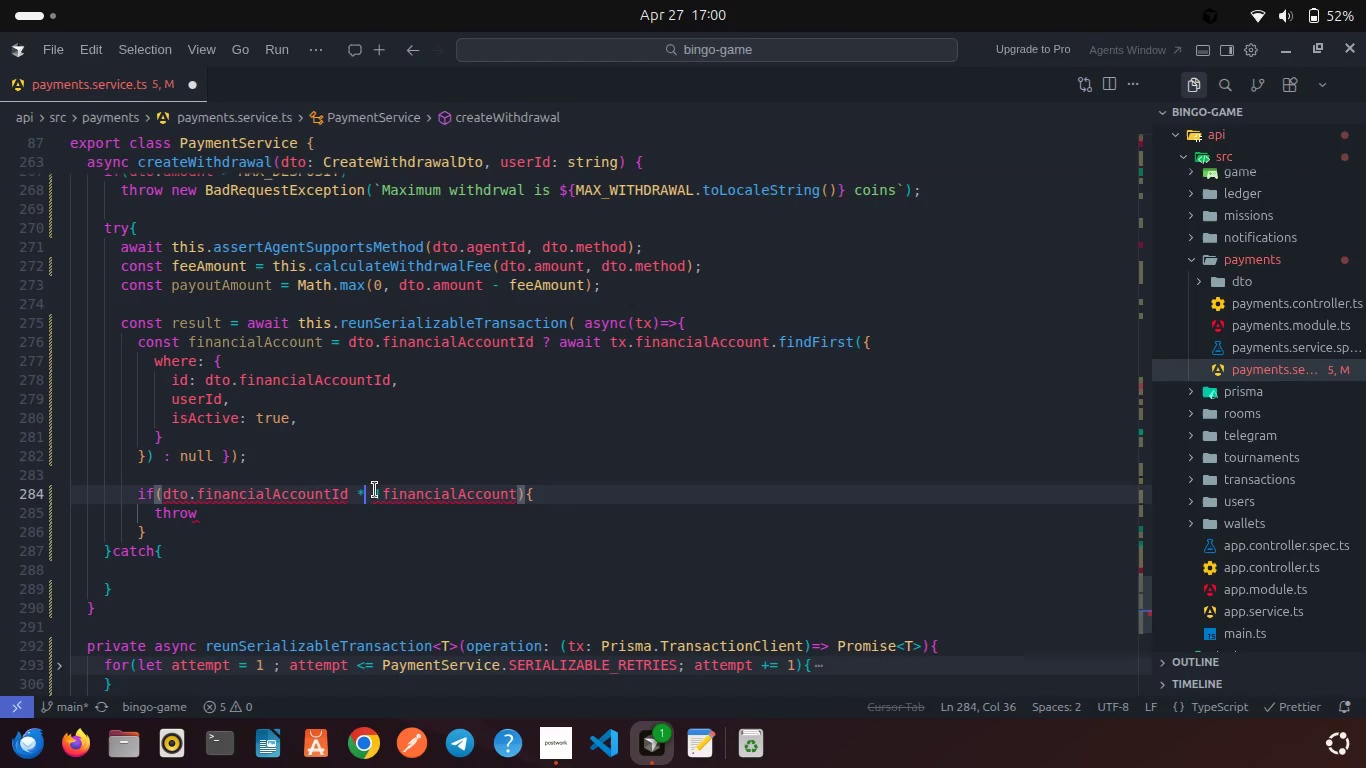 
key(Backspace)
key(Backspace)
key(Backspace)
type( &&)
 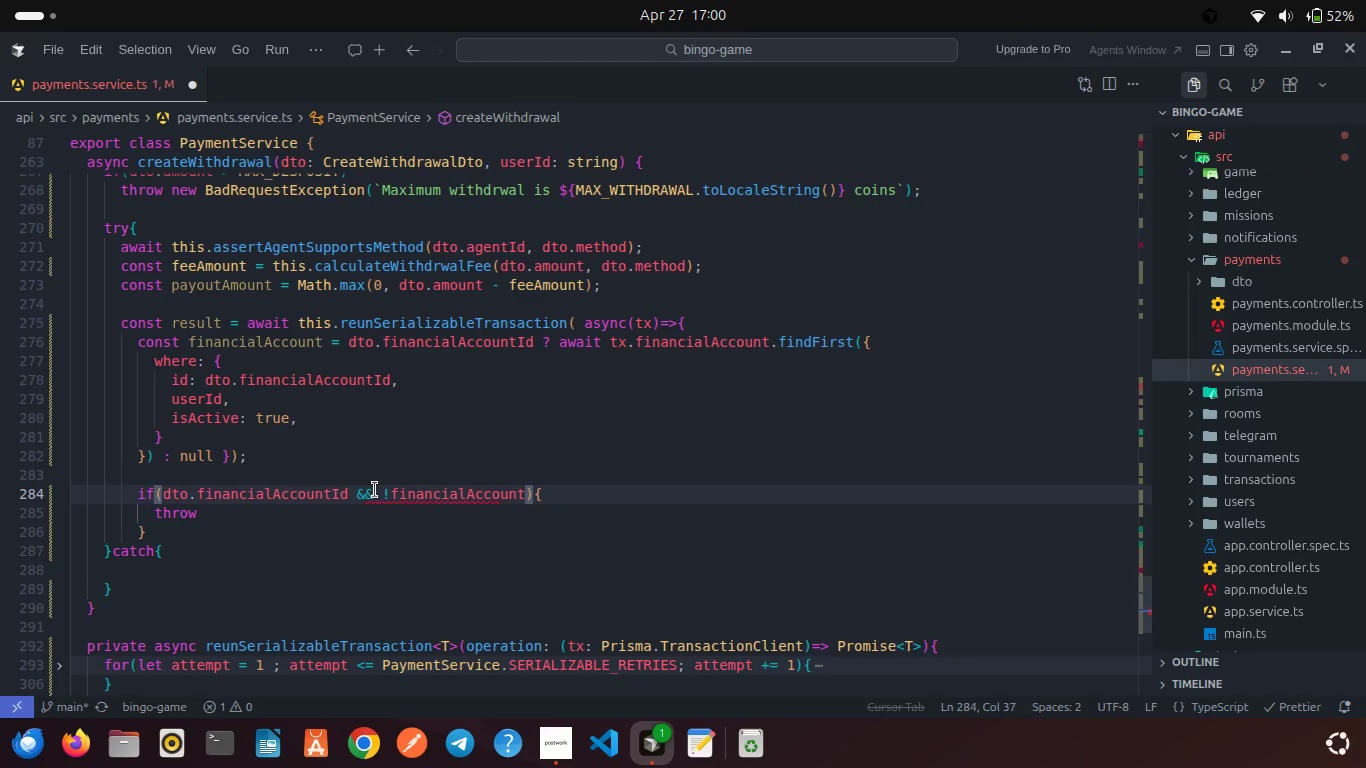 
left_click([352, 509])
 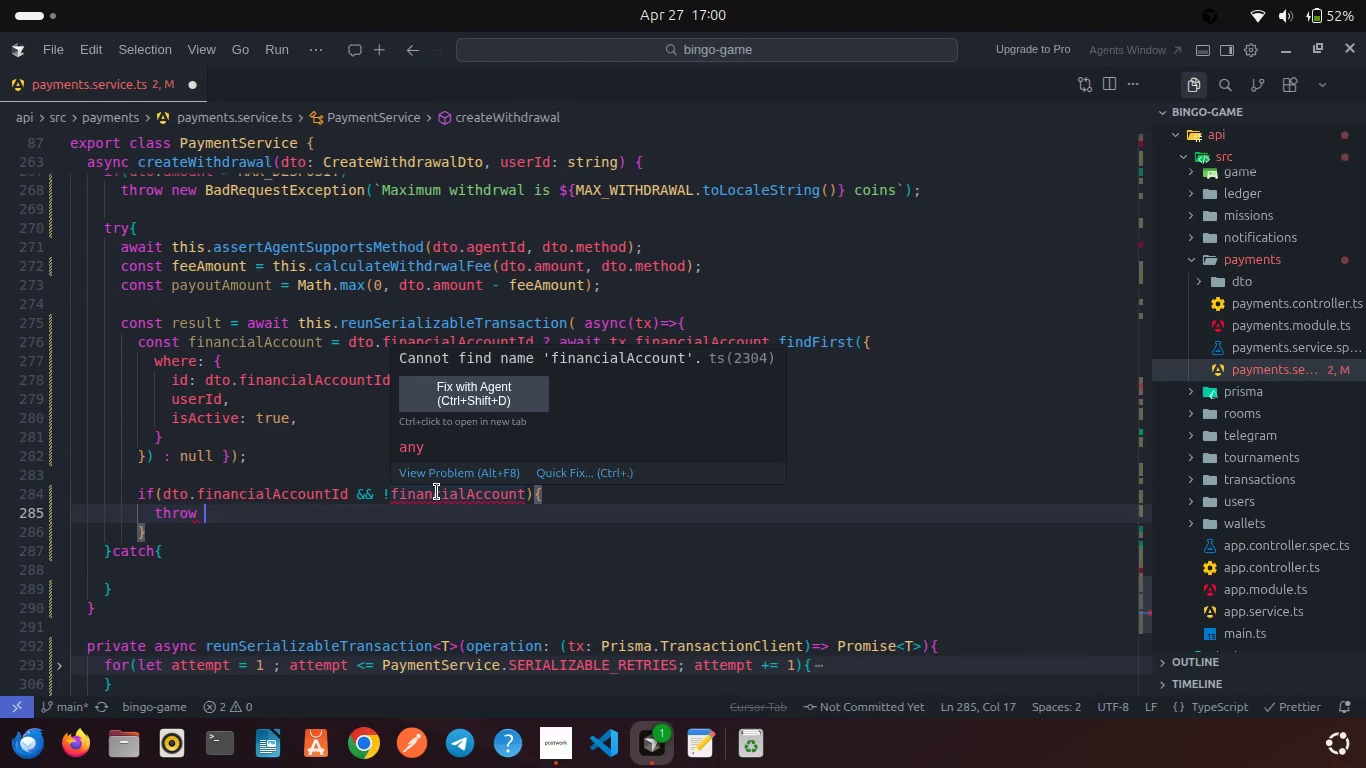 
double_click([437, 492])
 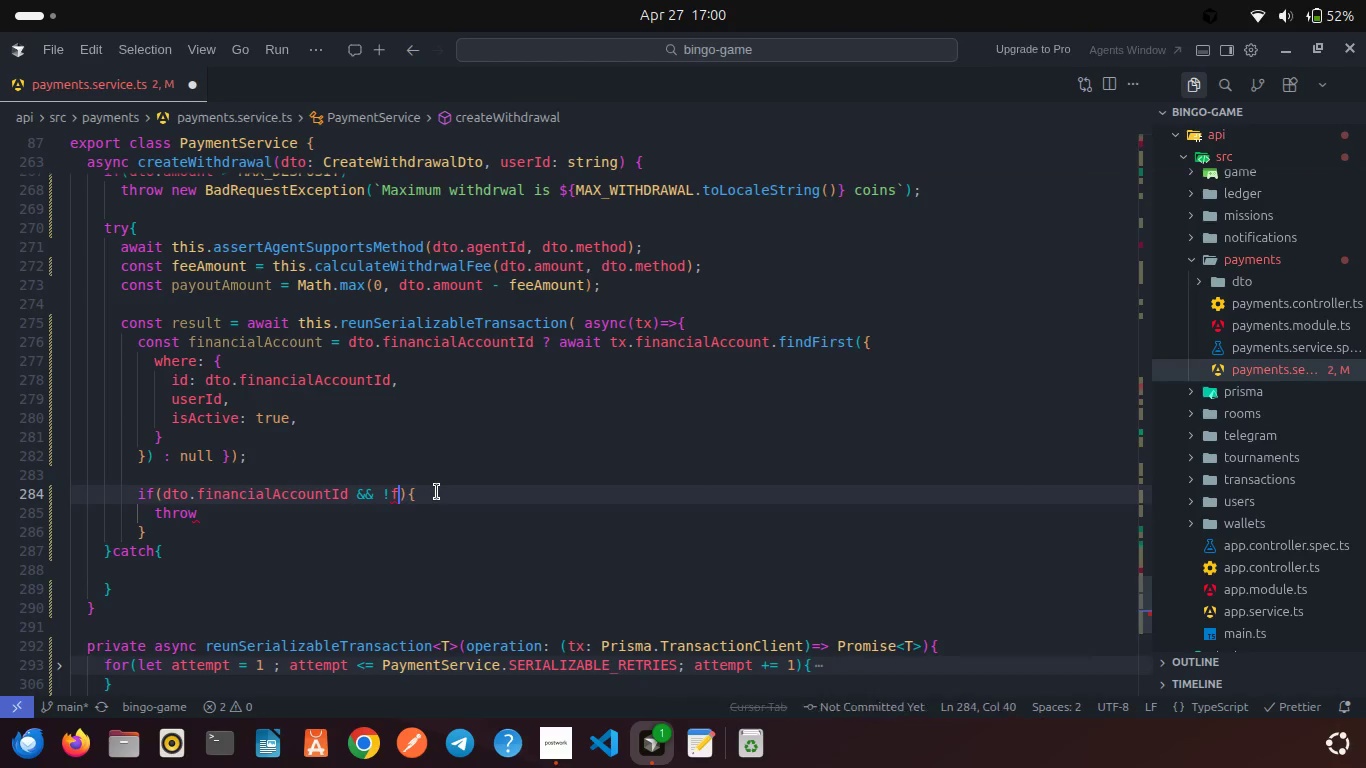 
type(fin)
 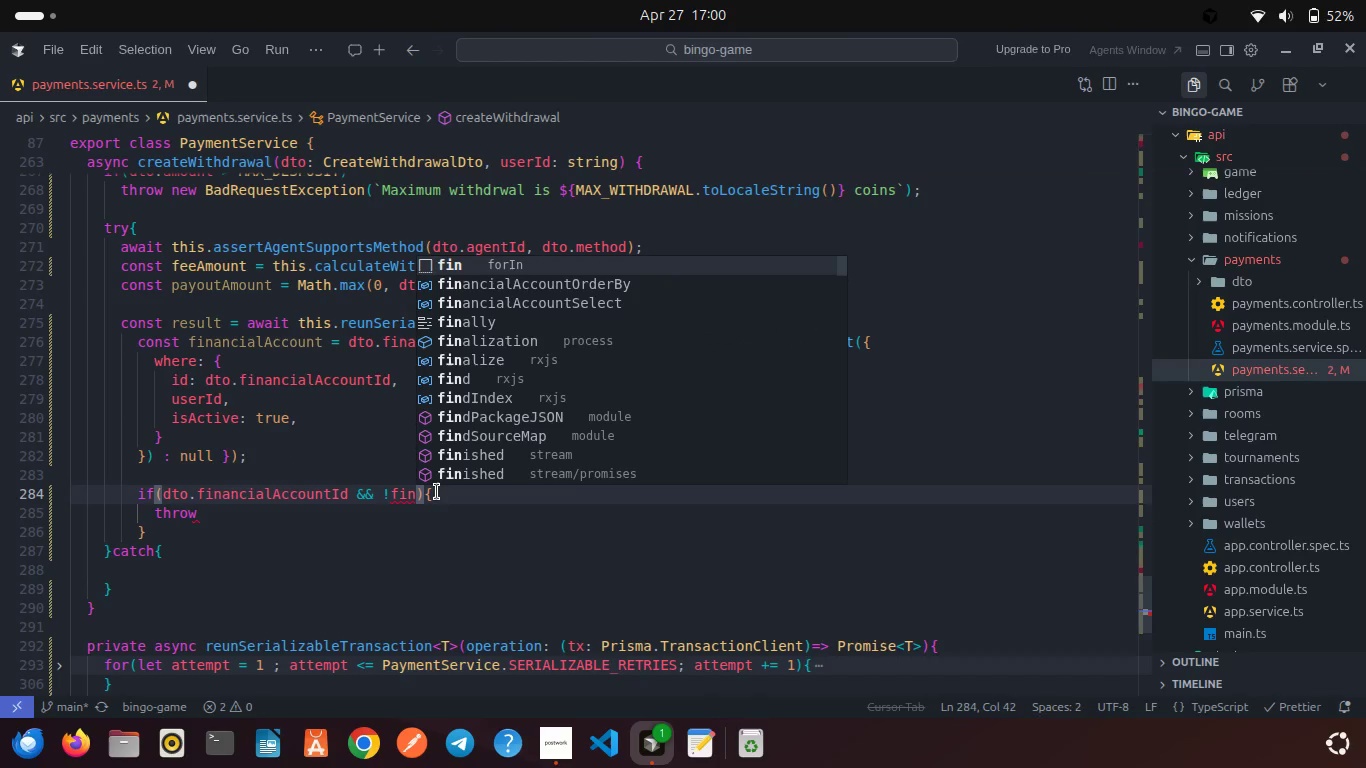 
key(ArrowDown)
 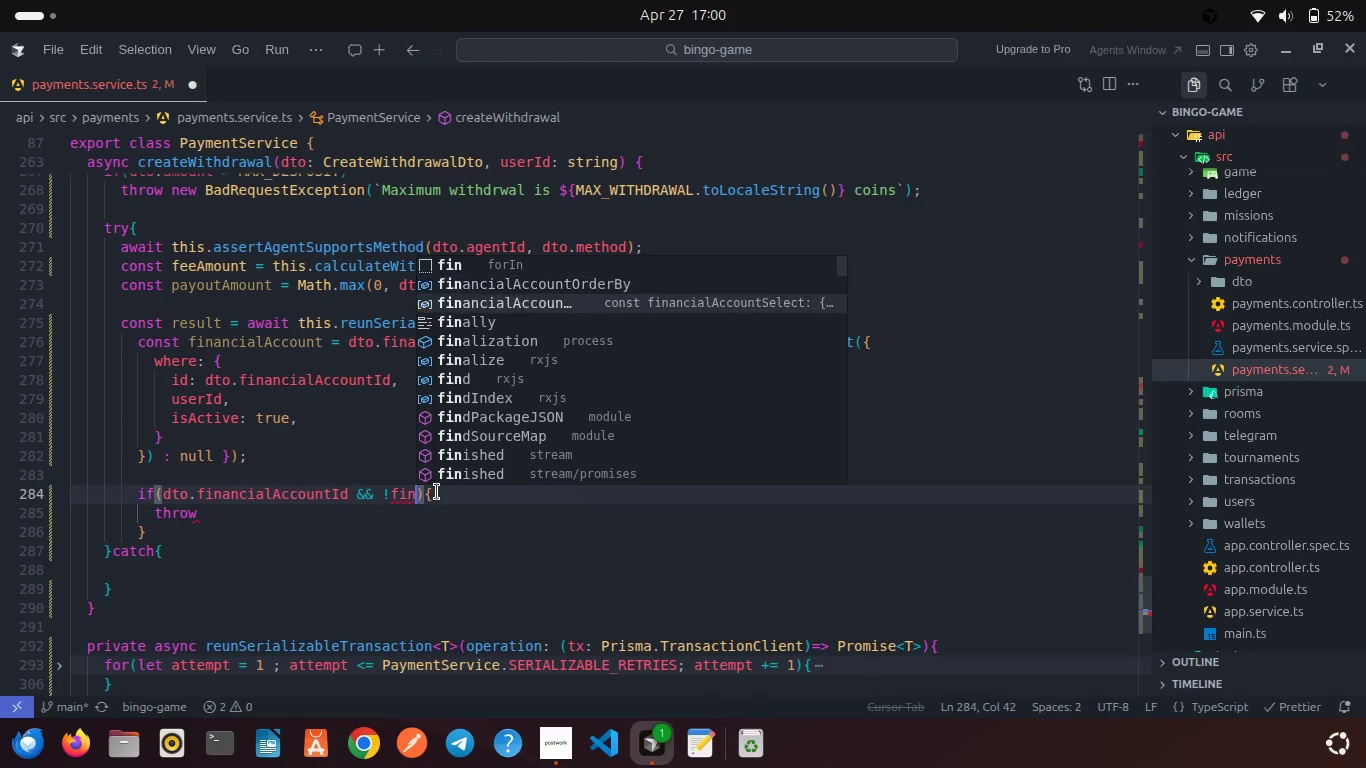 
key(ArrowDown)
 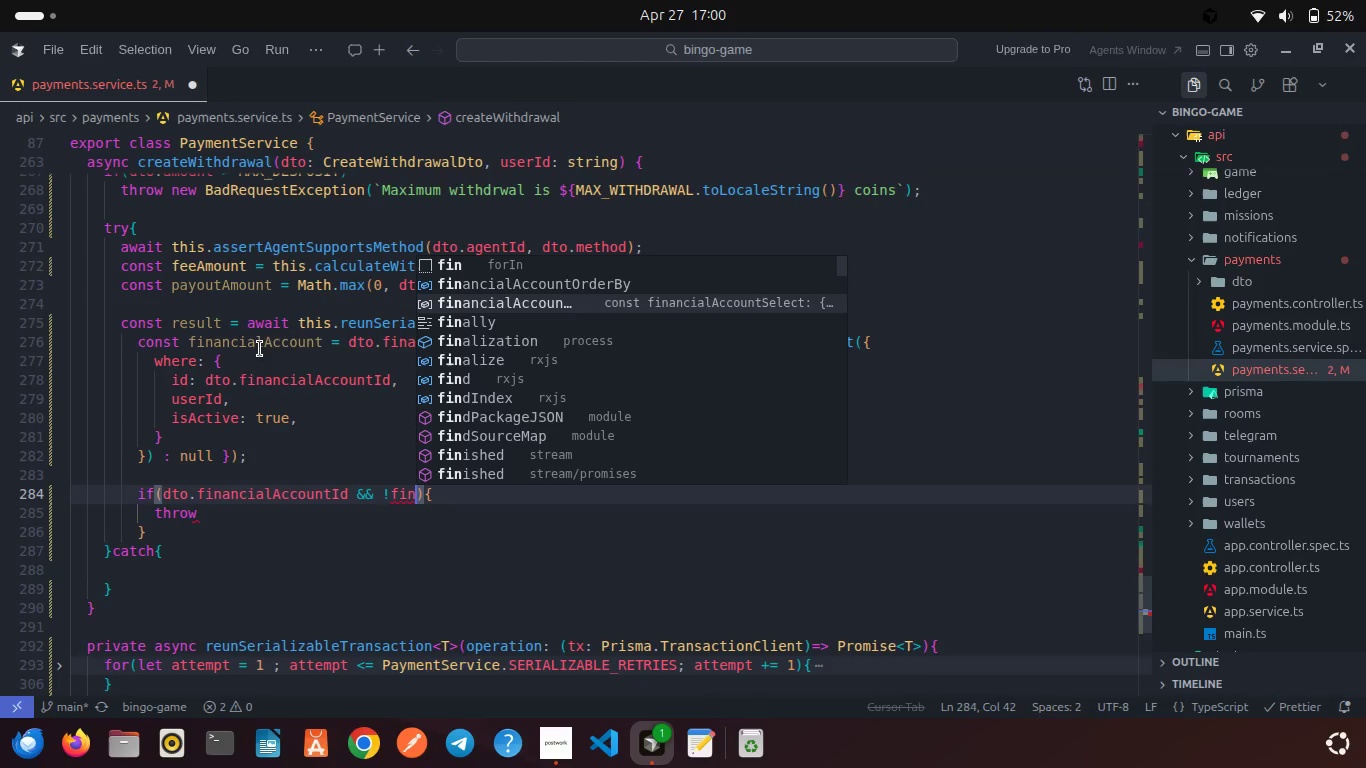 
double_click([258, 346])
 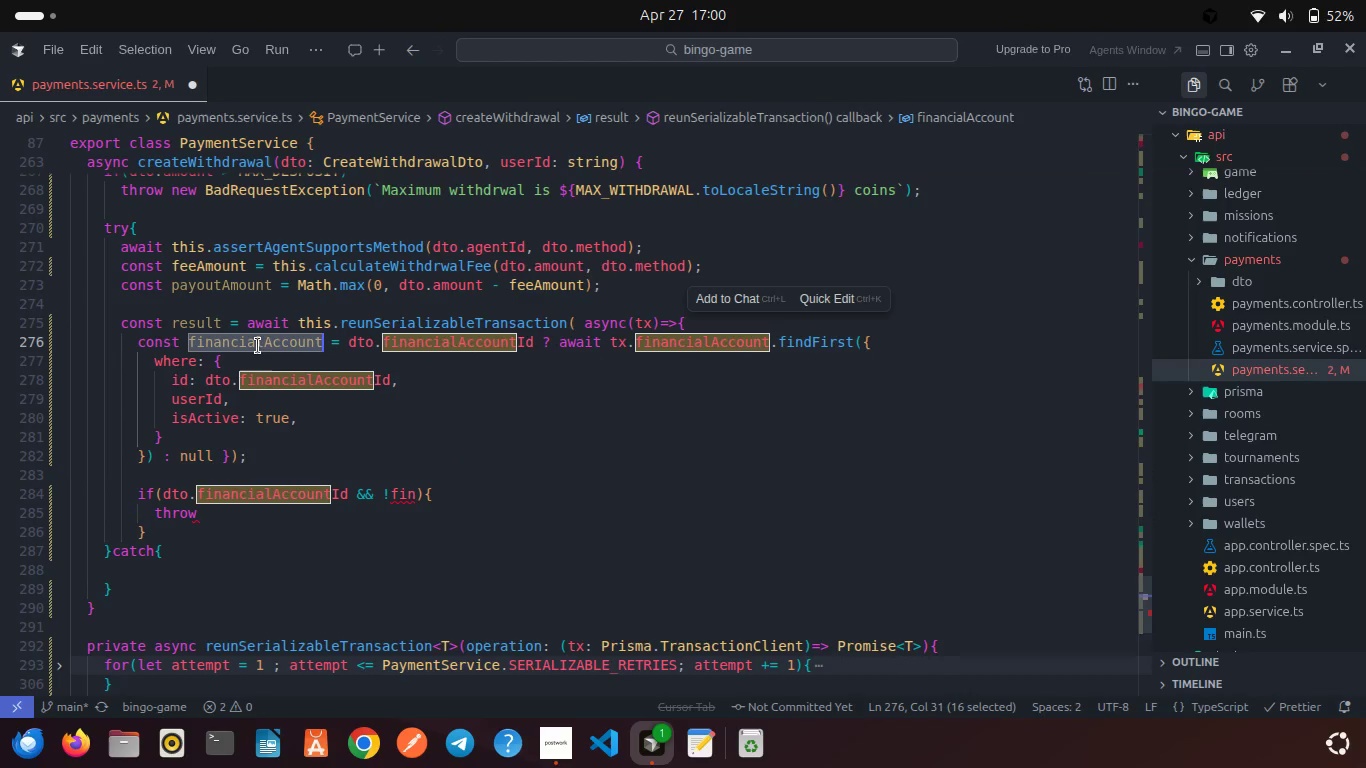 
key(Control+C)
 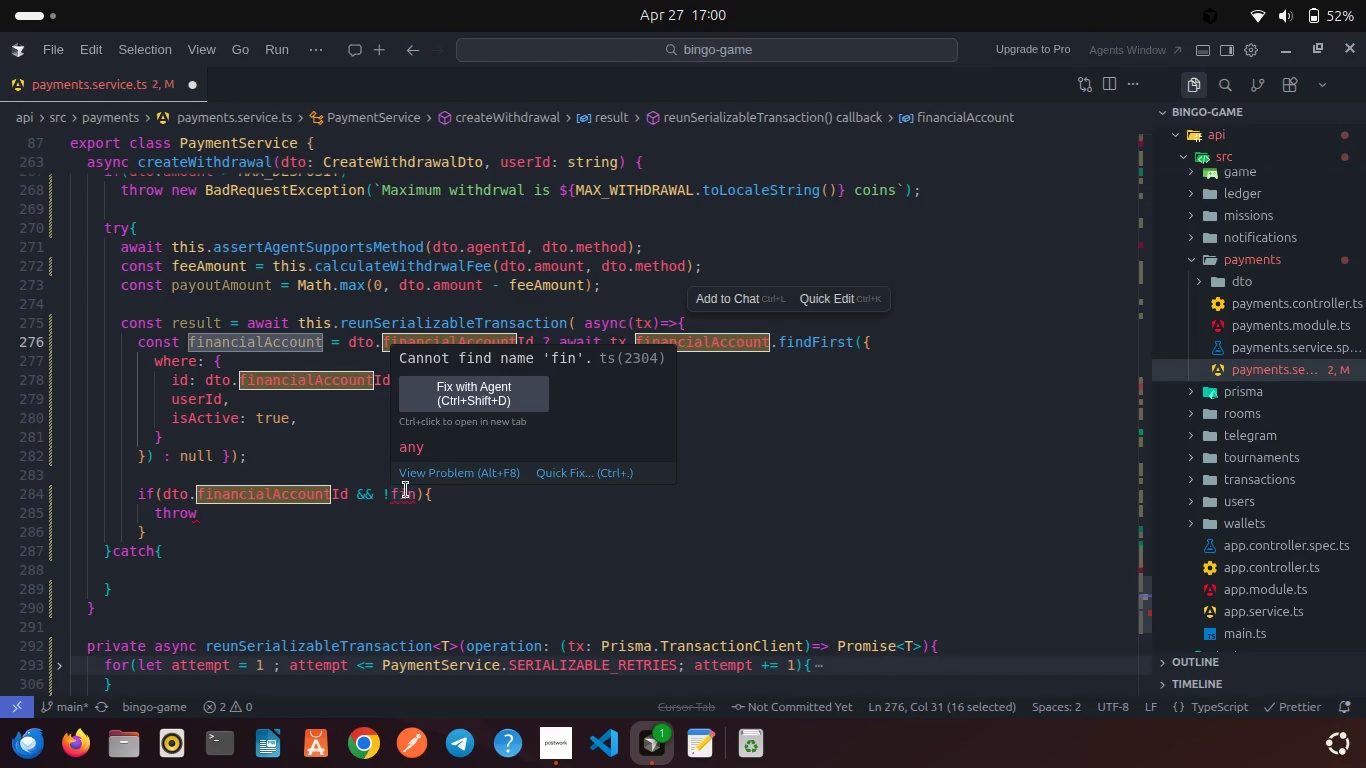 
double_click([406, 490])
 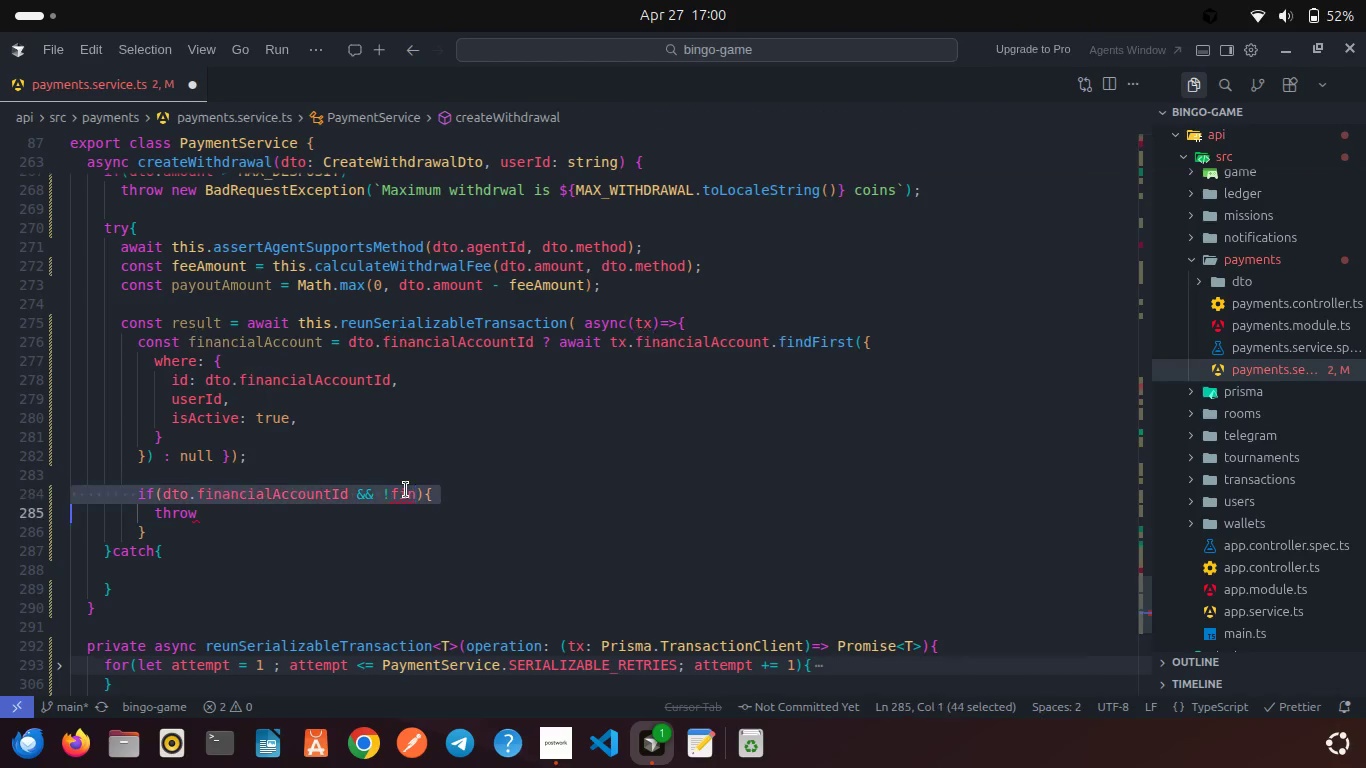 
triple_click([406, 490])
 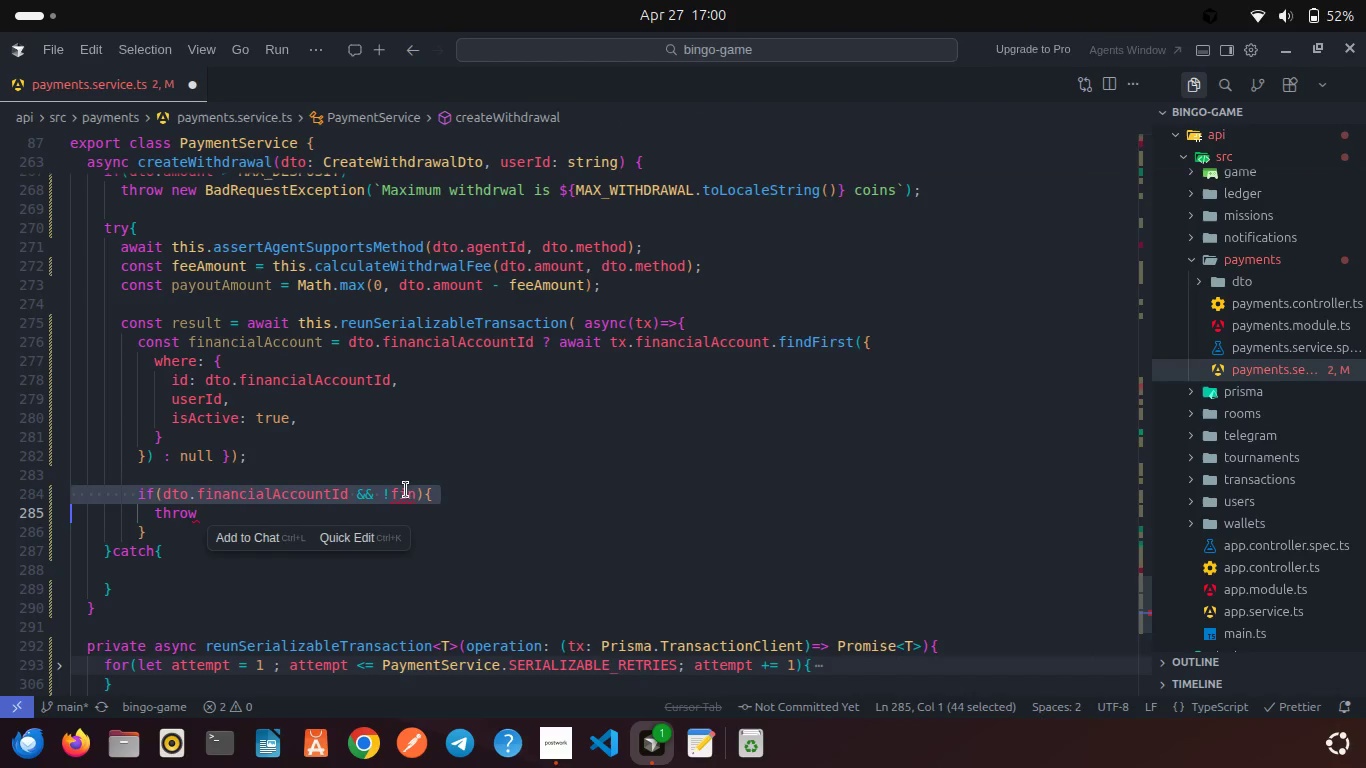 
hold_key(key=ControlLeft, duration=0.31)
 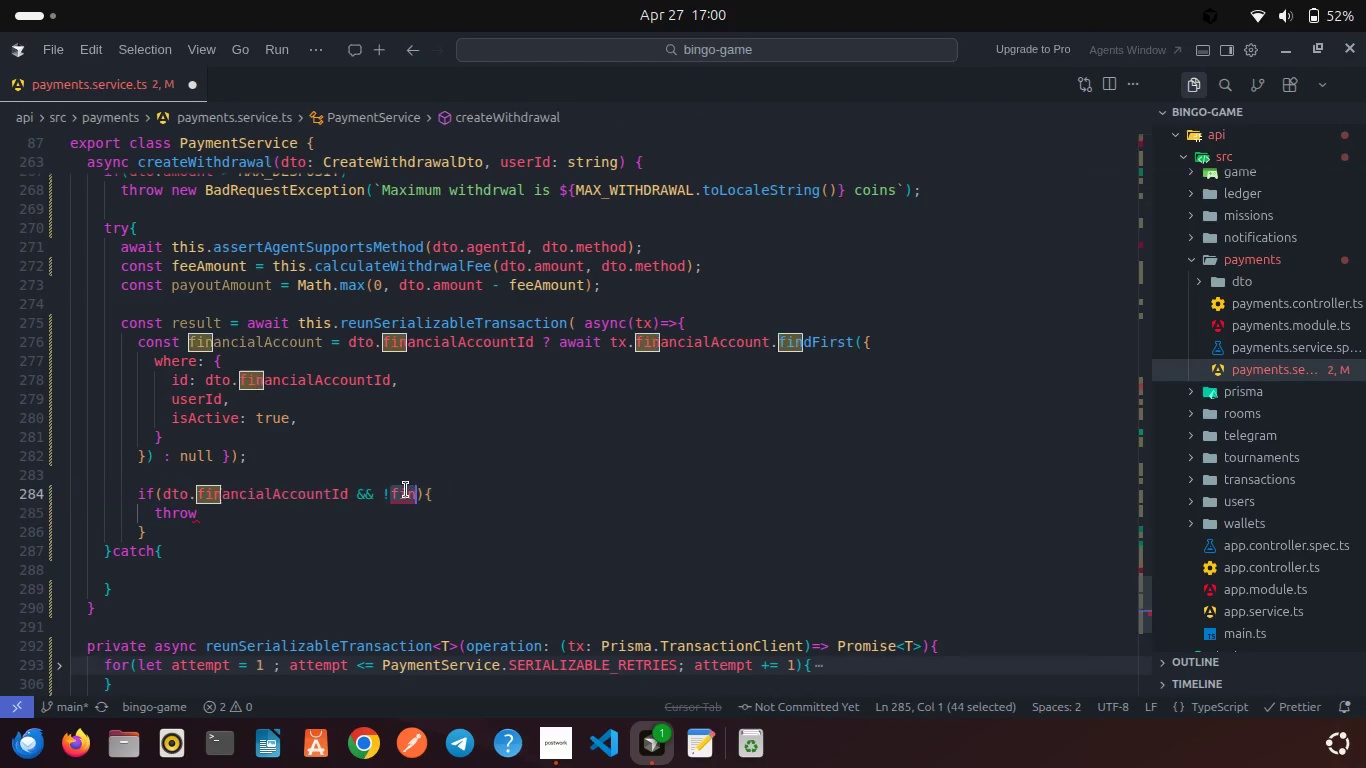 
double_click([406, 490])
 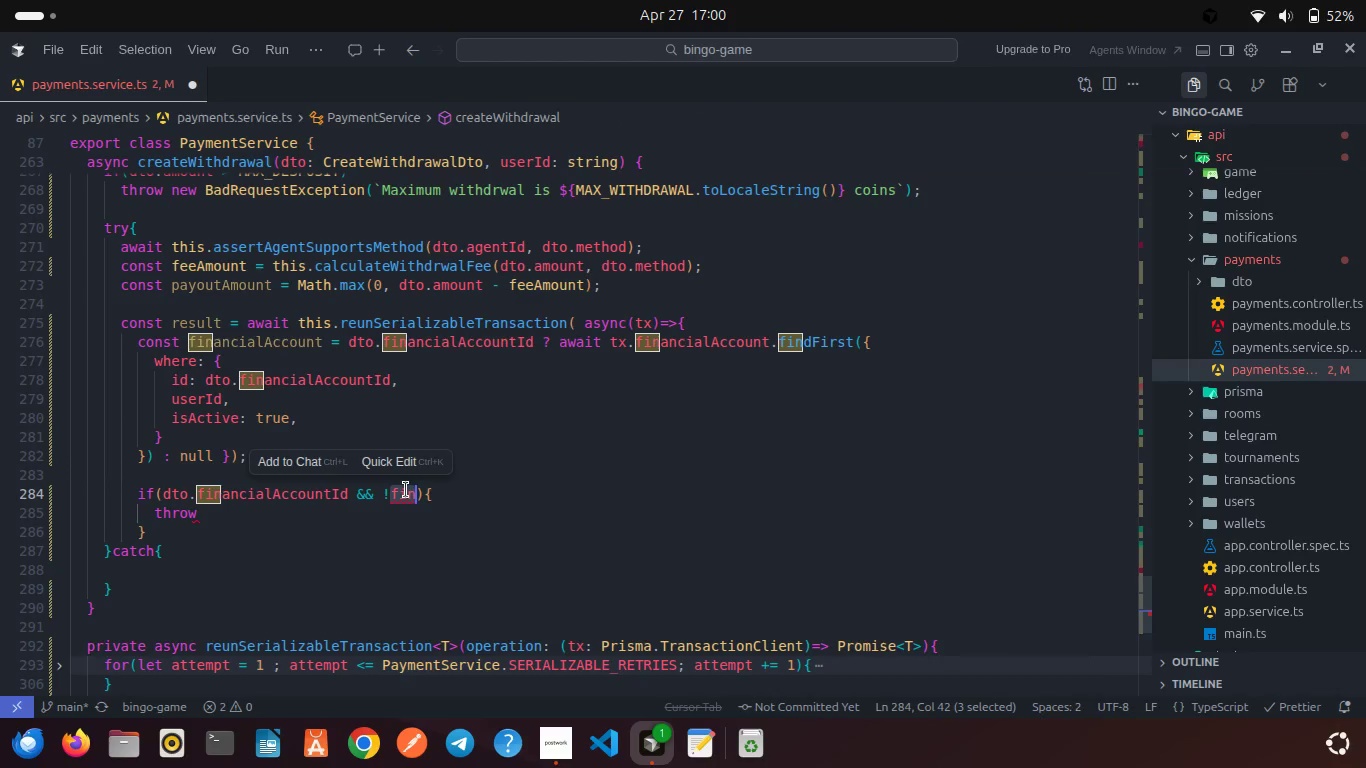 
key(Control+V)
 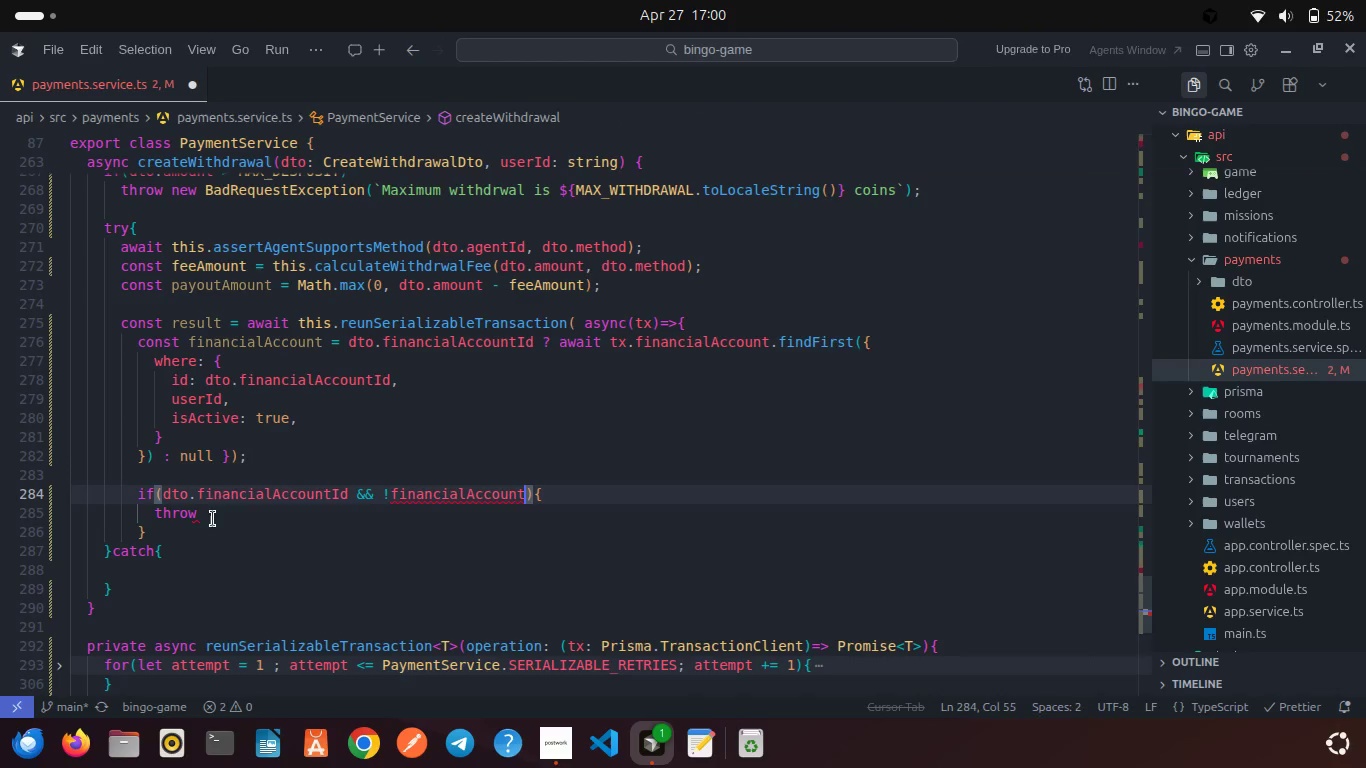 
left_click([228, 516])
 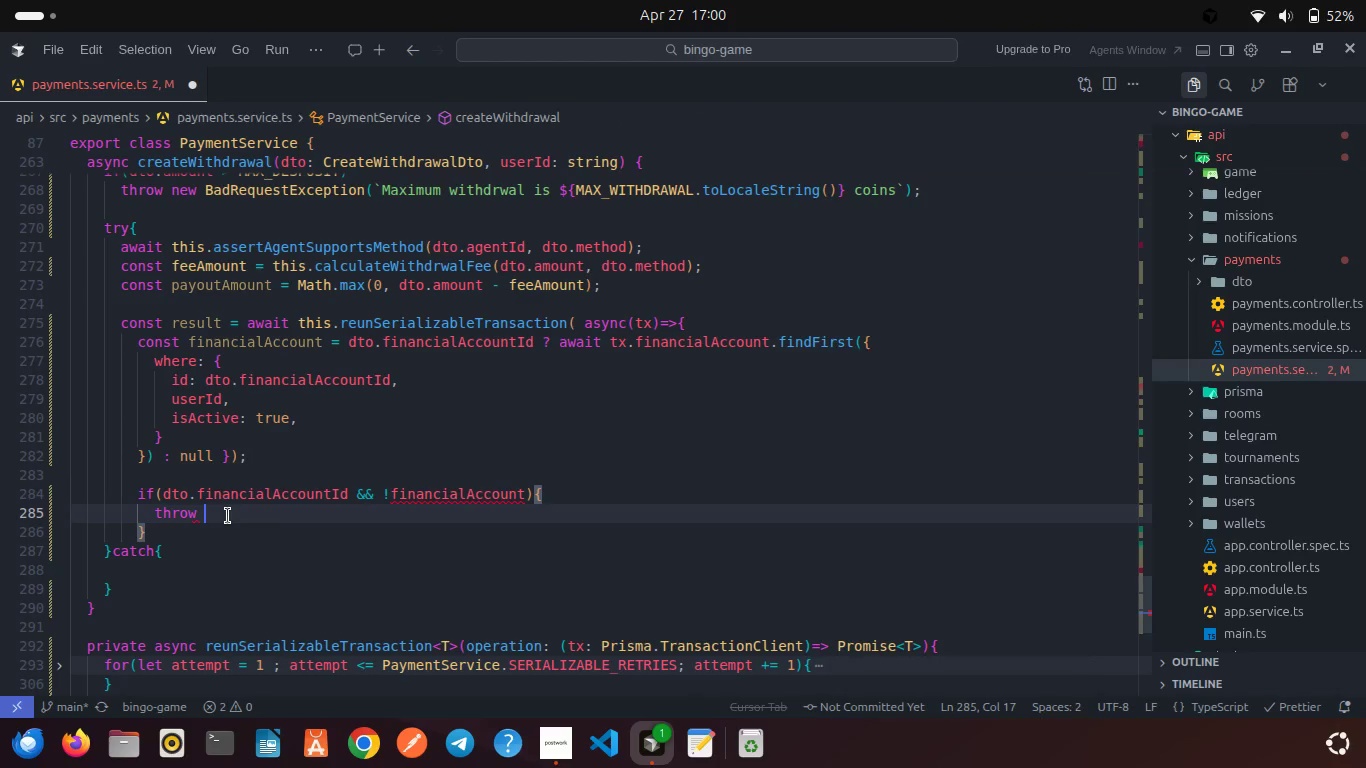 
type(Bad)
 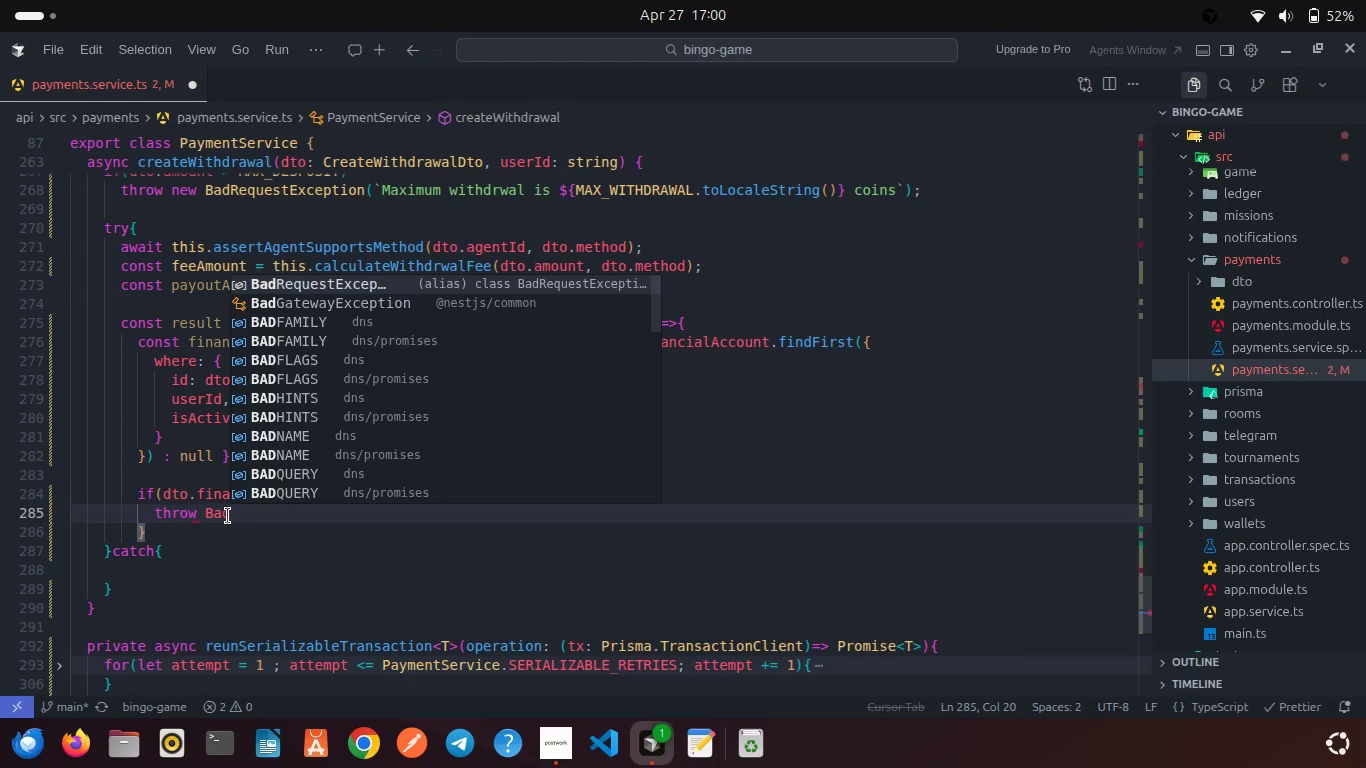 
key(Enter)
 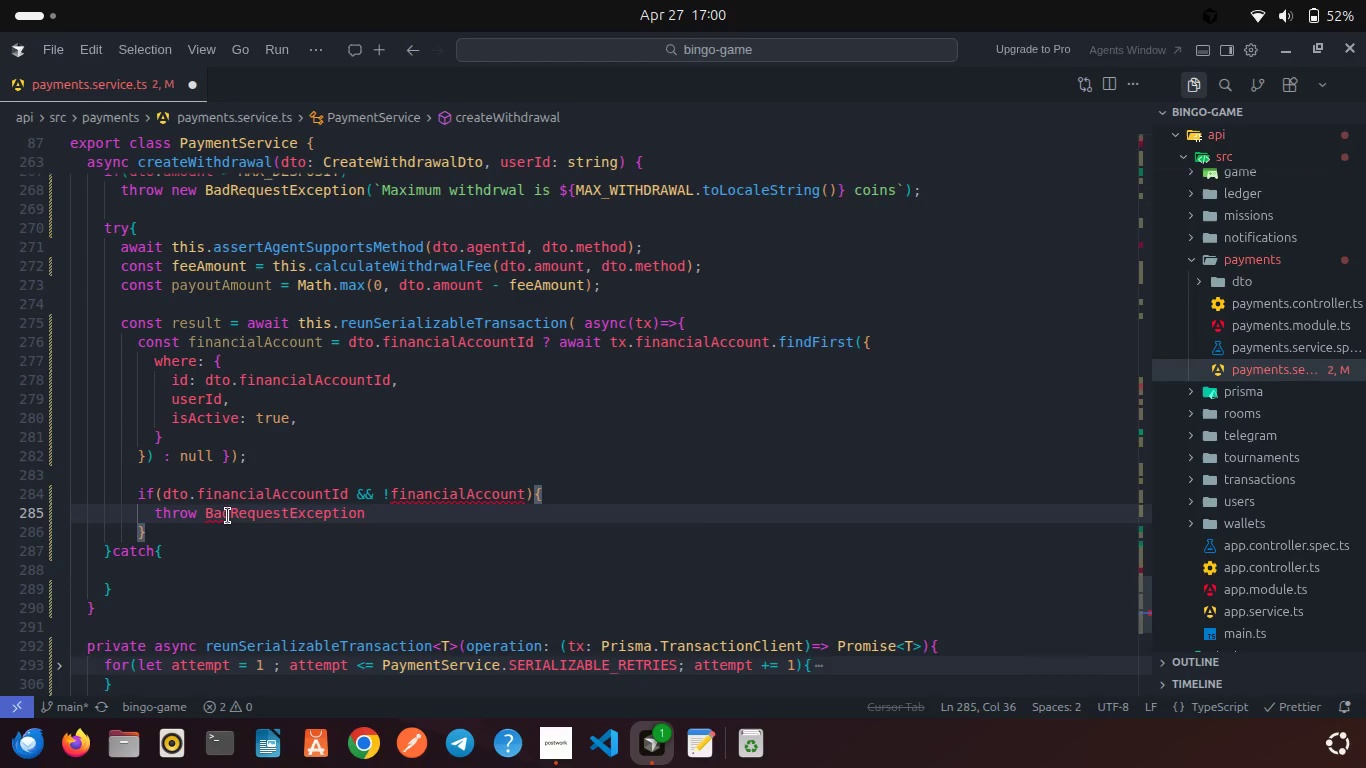 
type(('Financial account not found)
 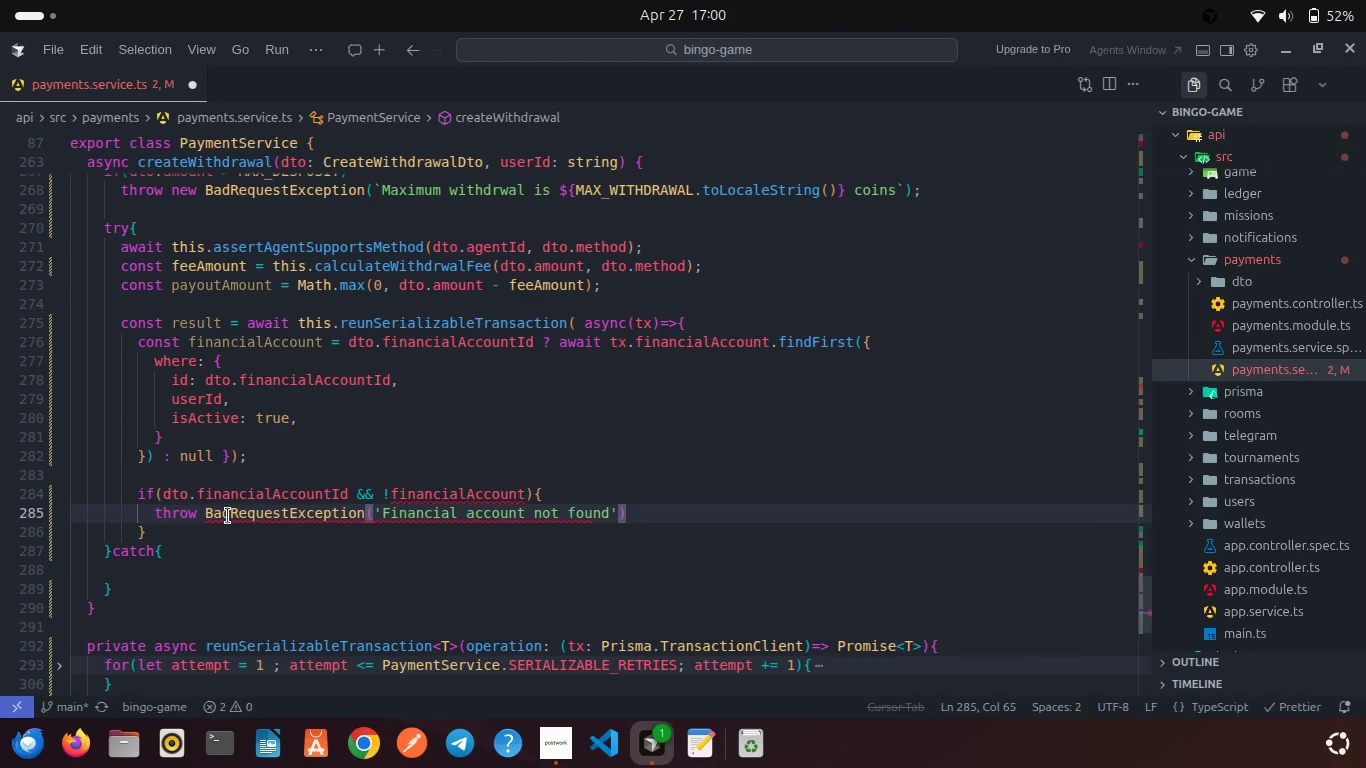 
key(ArrowRight)
 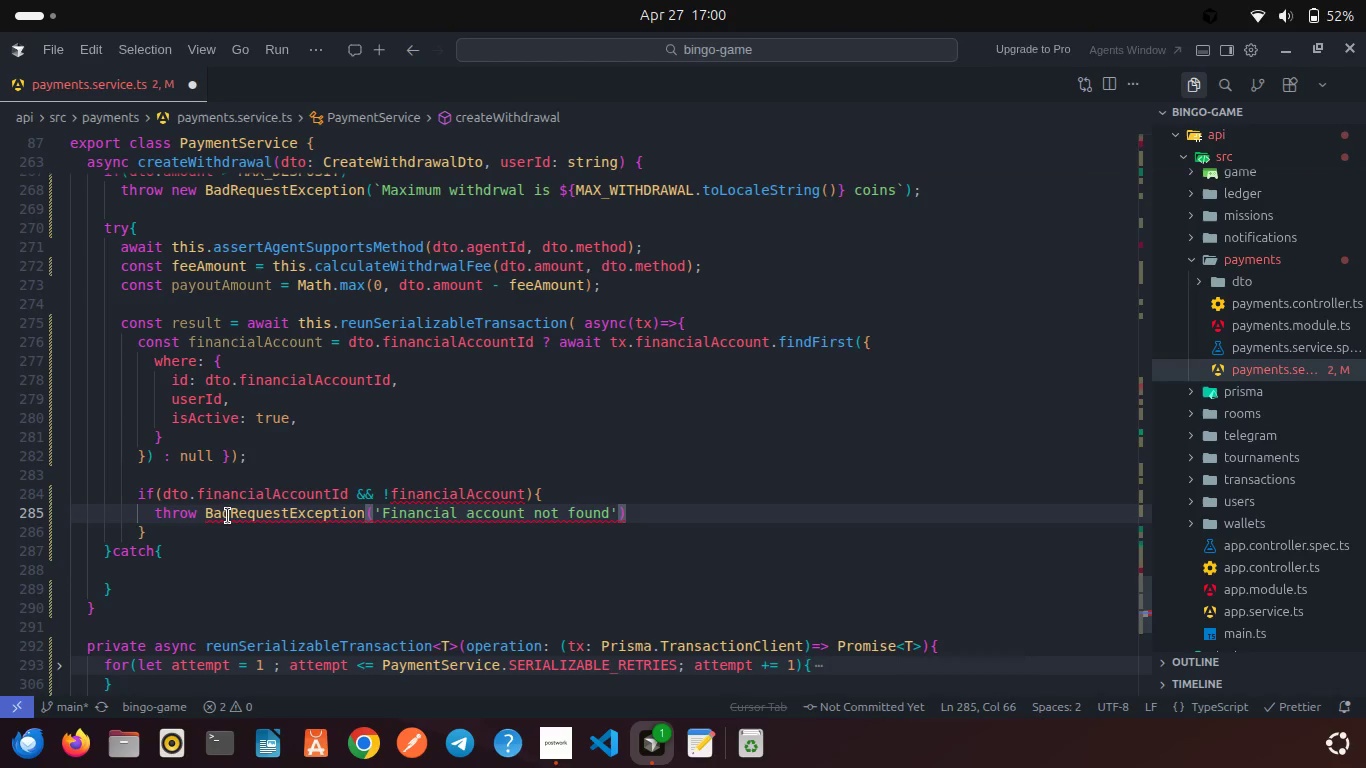 
key(ArrowRight)
 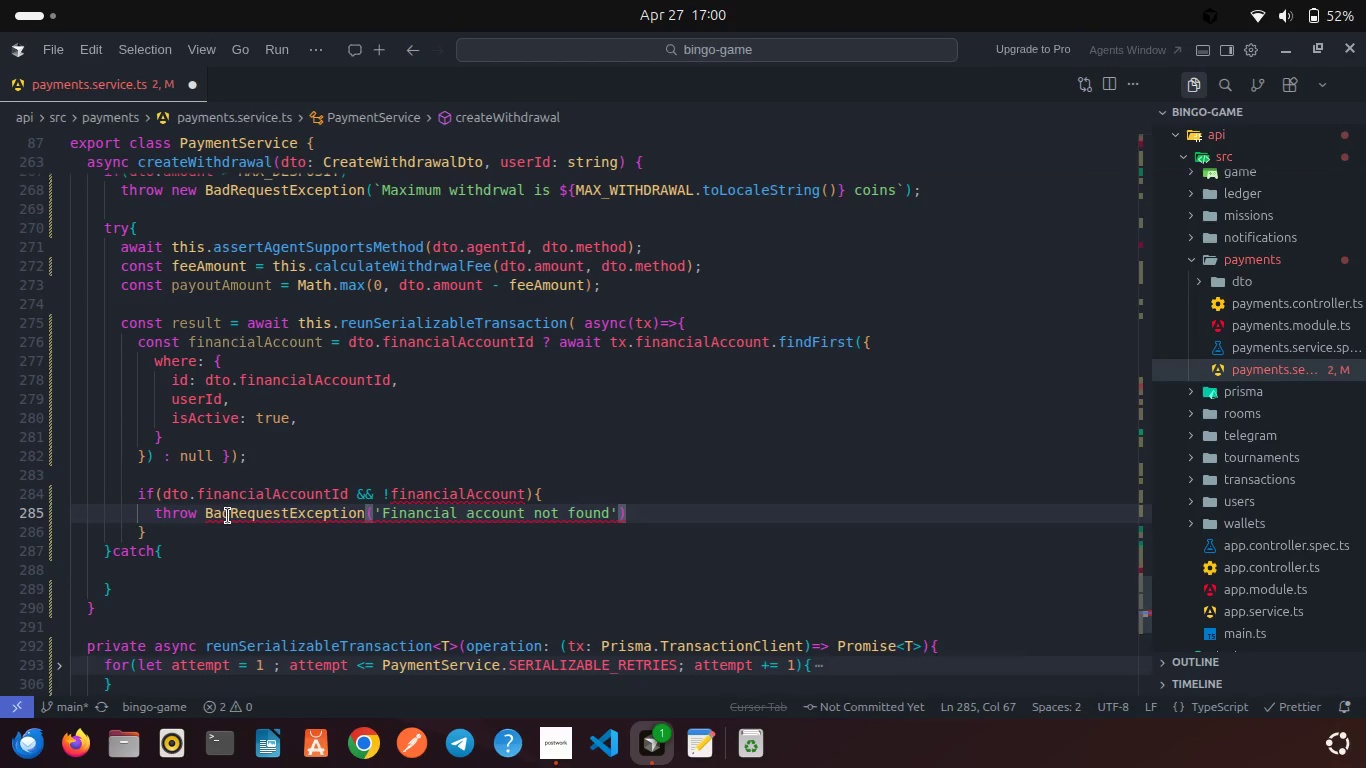 
key(Semicolon)
 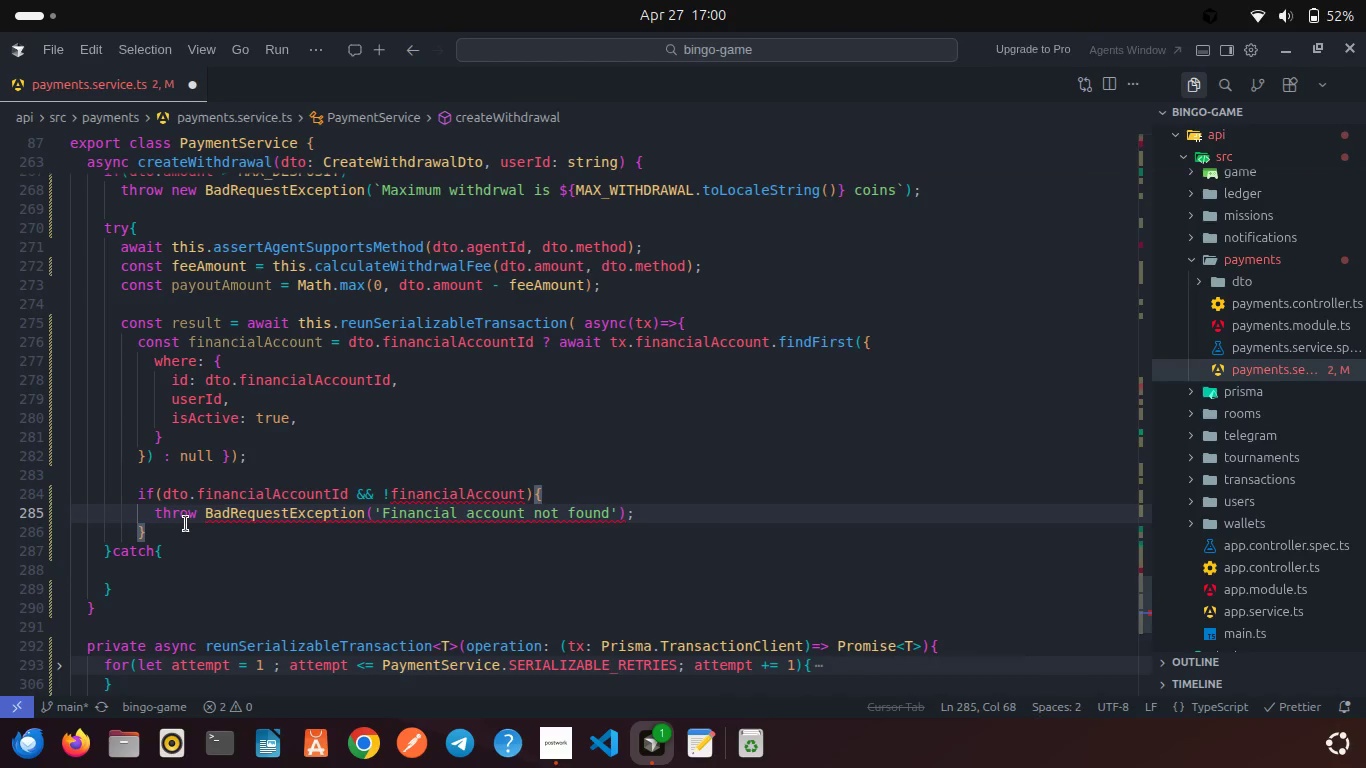 
left_click_drag(start_coordinate=[186, 524], to_coordinate=[73, 491])
 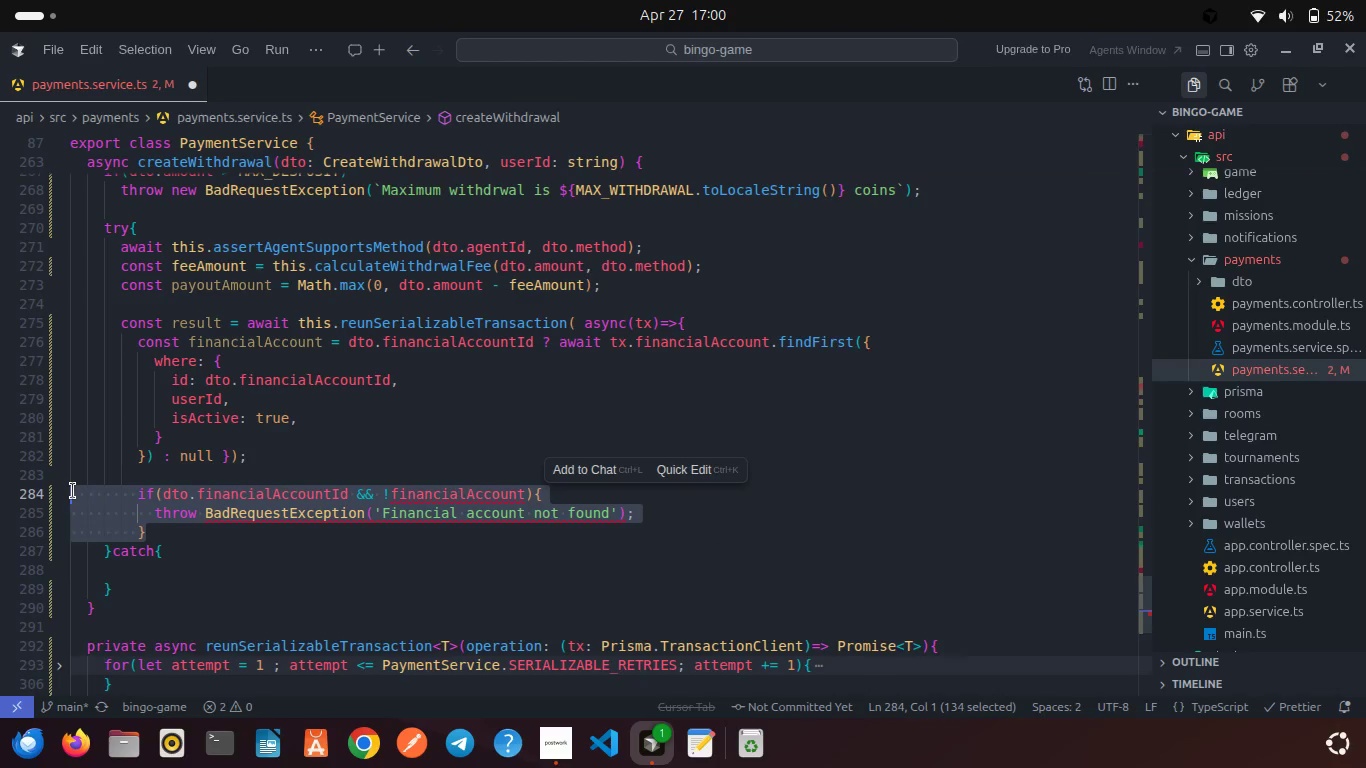 
key(Control+X)
 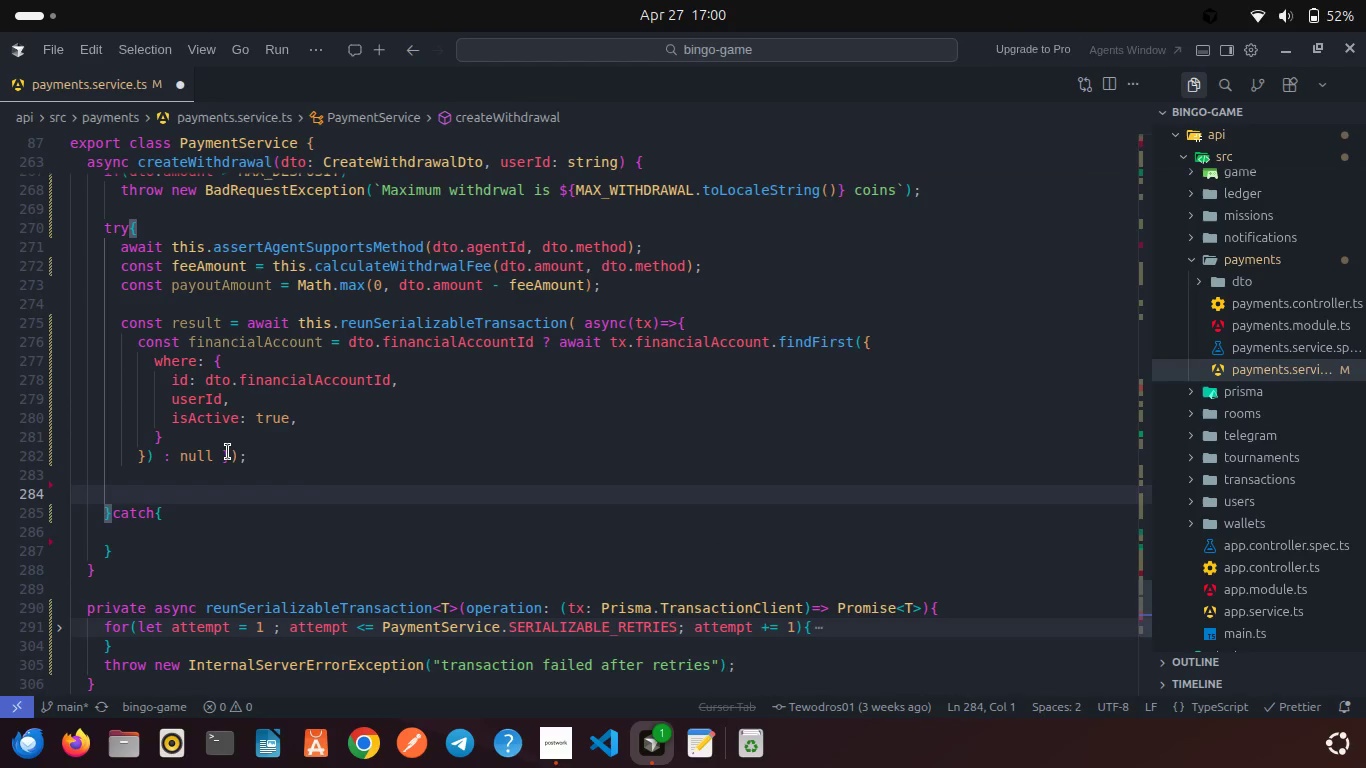 
left_click([228, 452])
 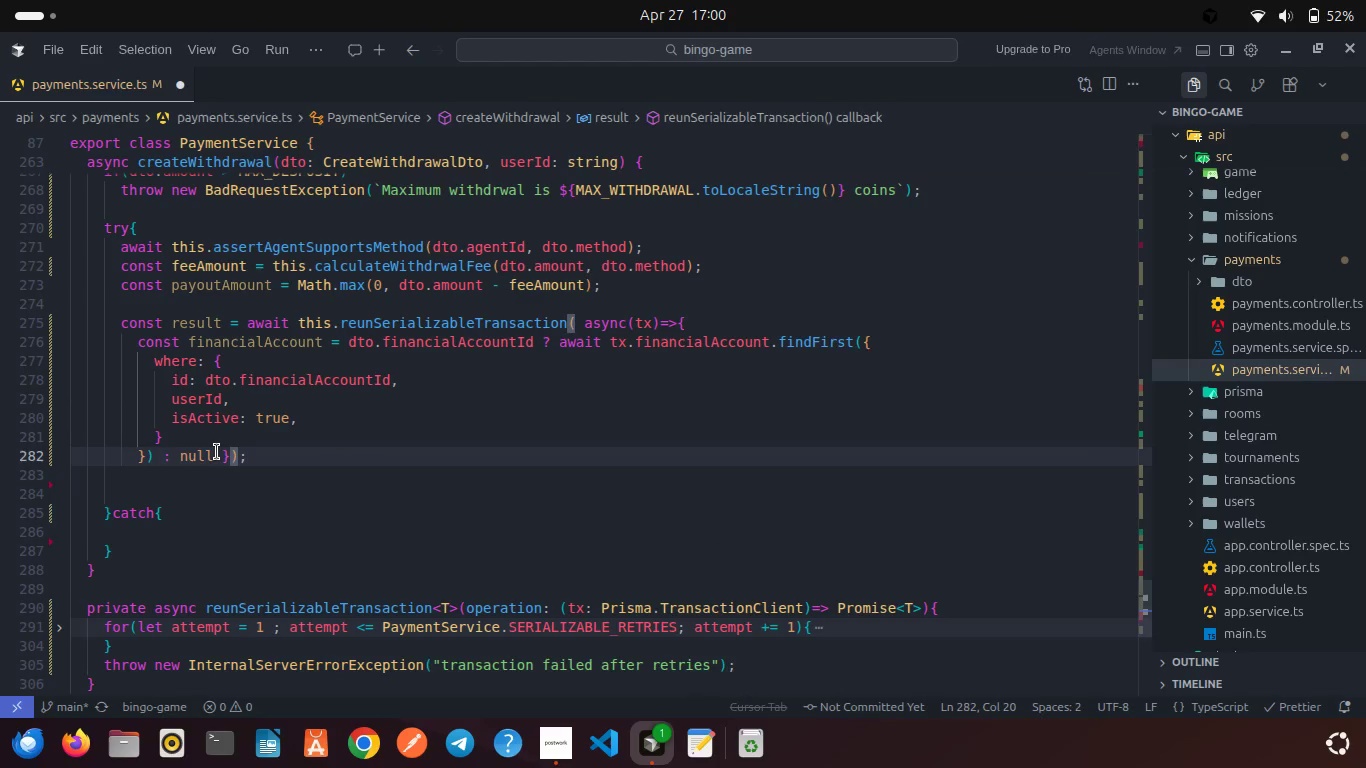 
left_click([217, 452])
 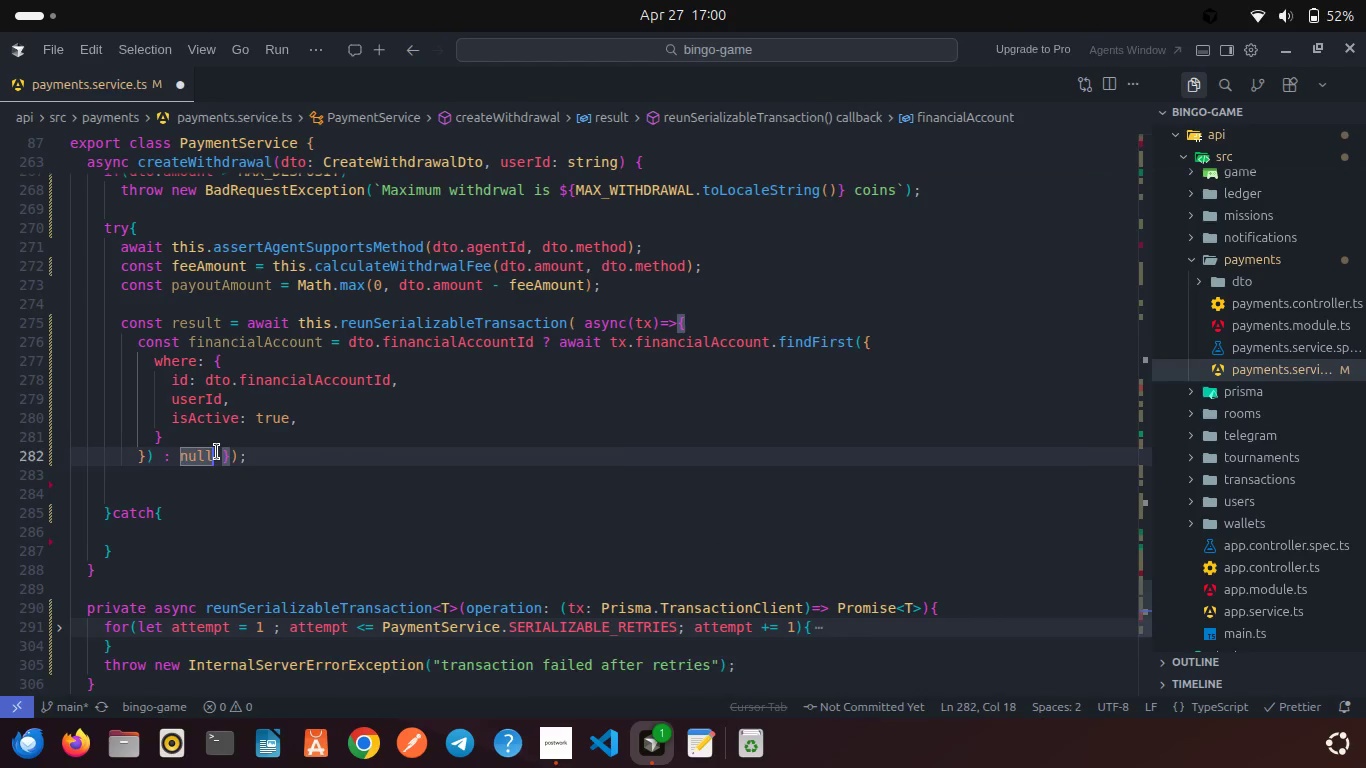 
key(Enter)
 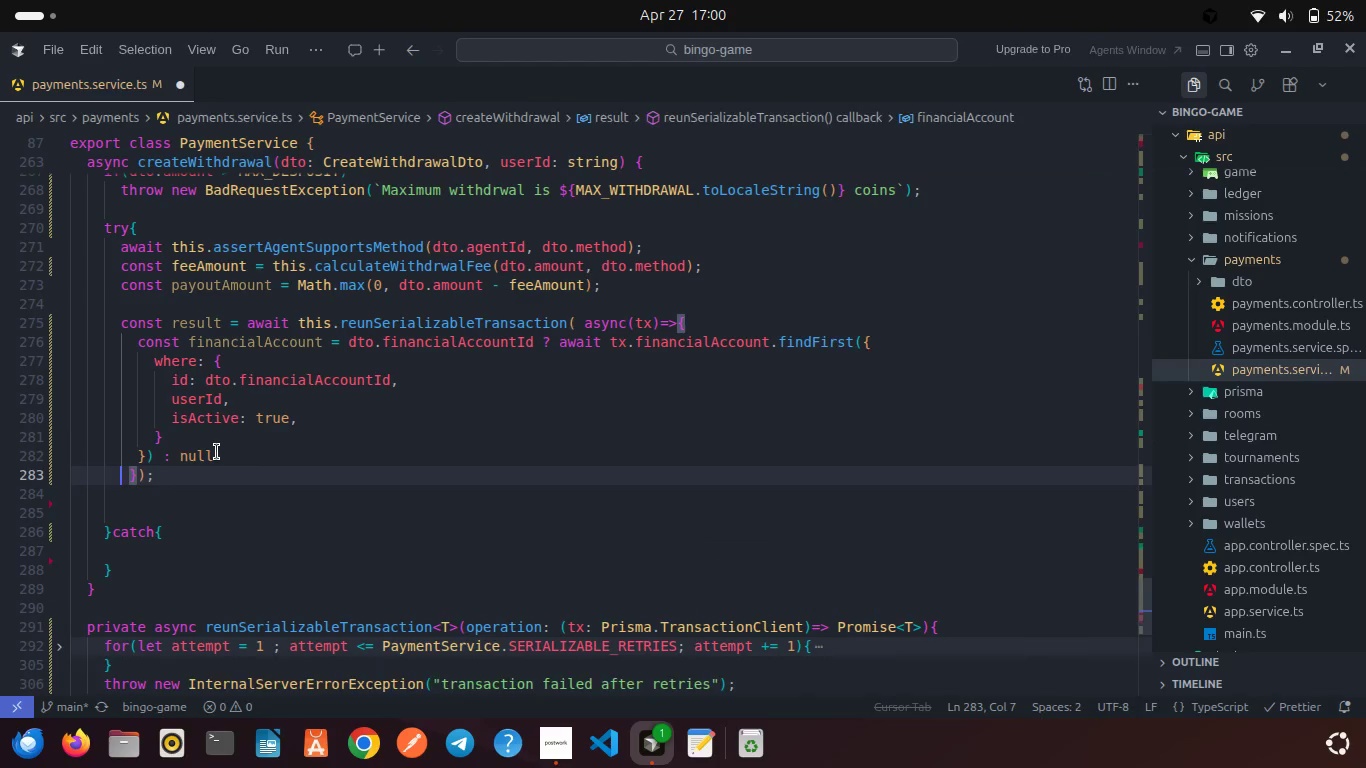 
key(Enter)
 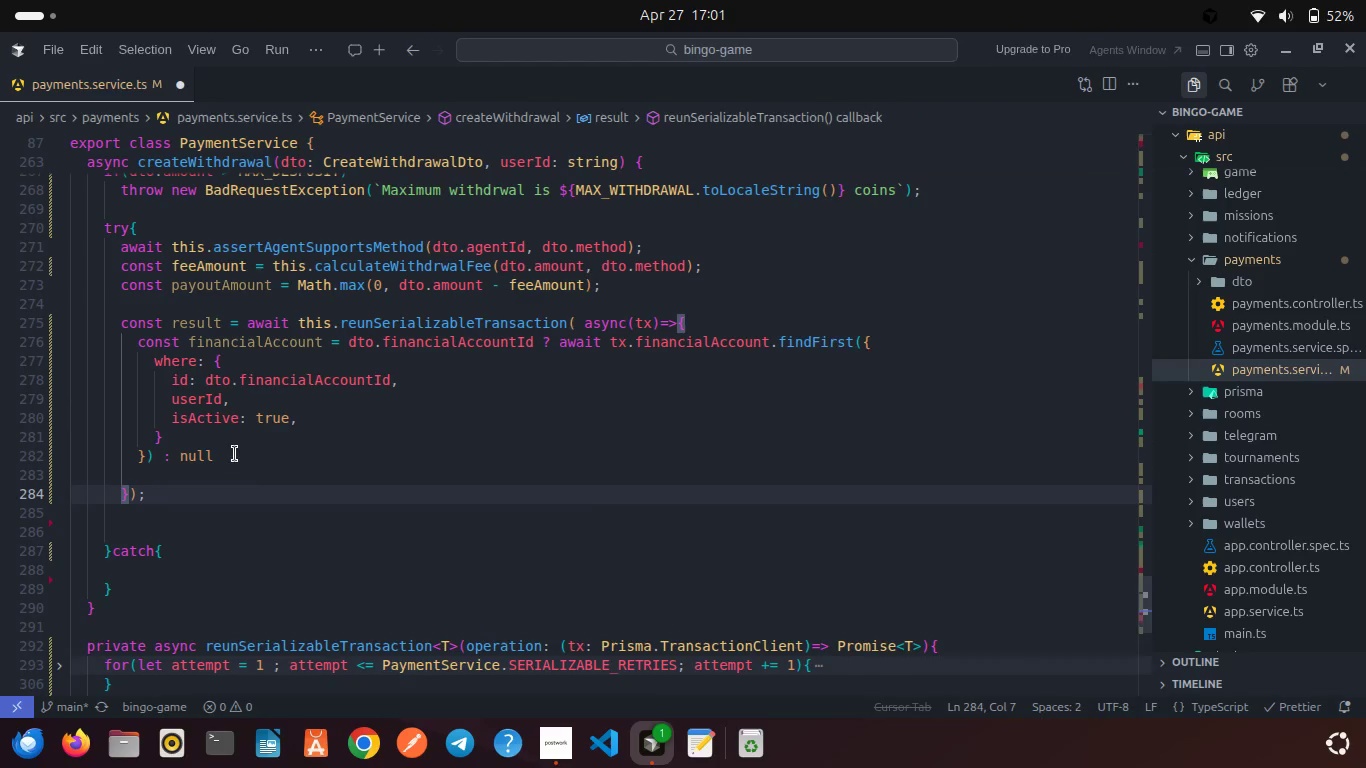 
left_click([244, 455])
 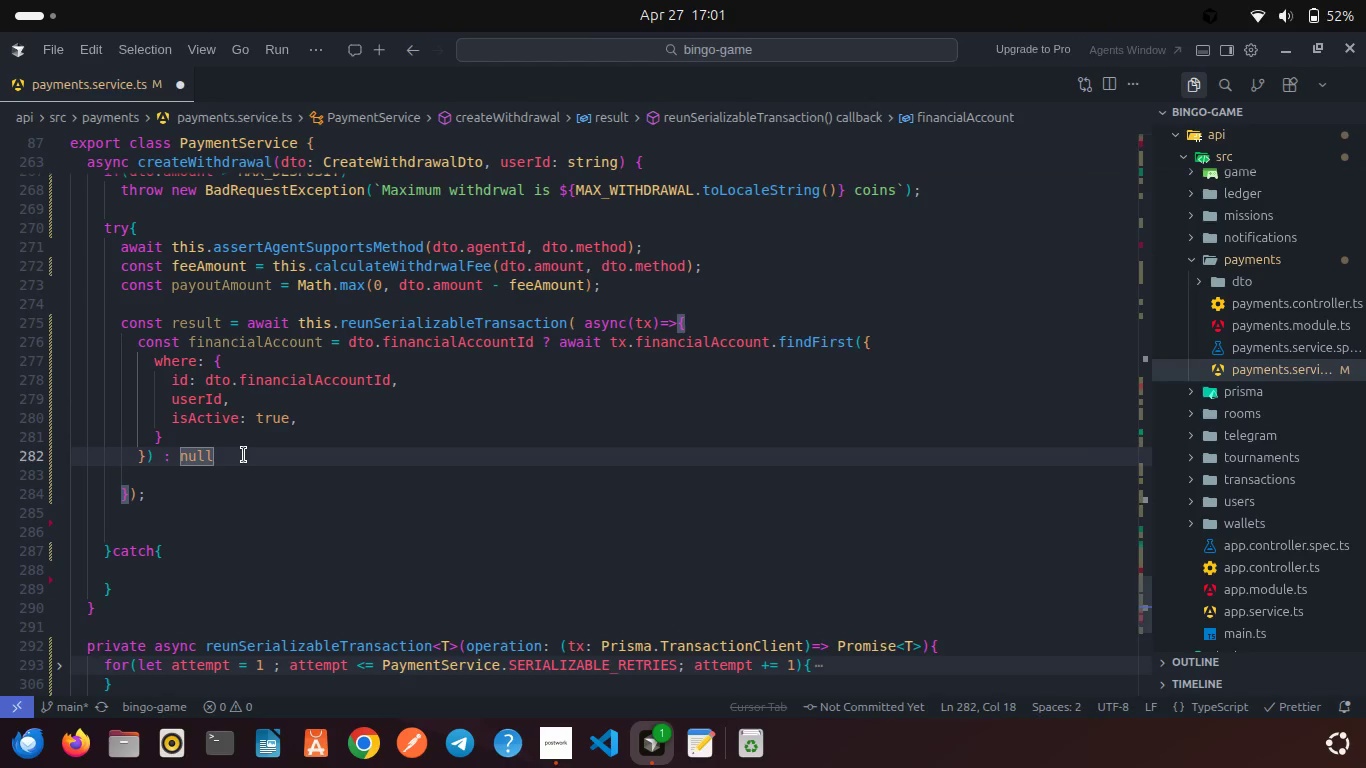 
key(Semicolon)
 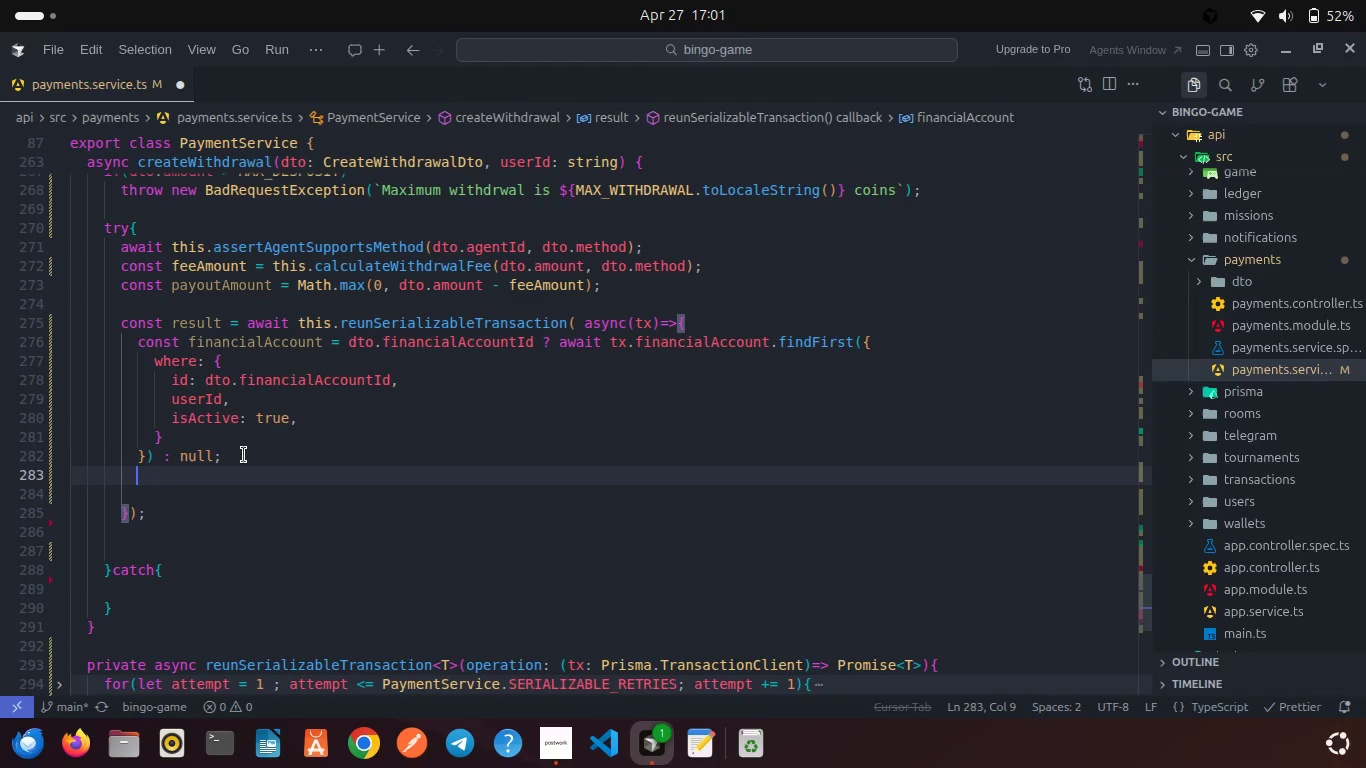 
key(Enter)
 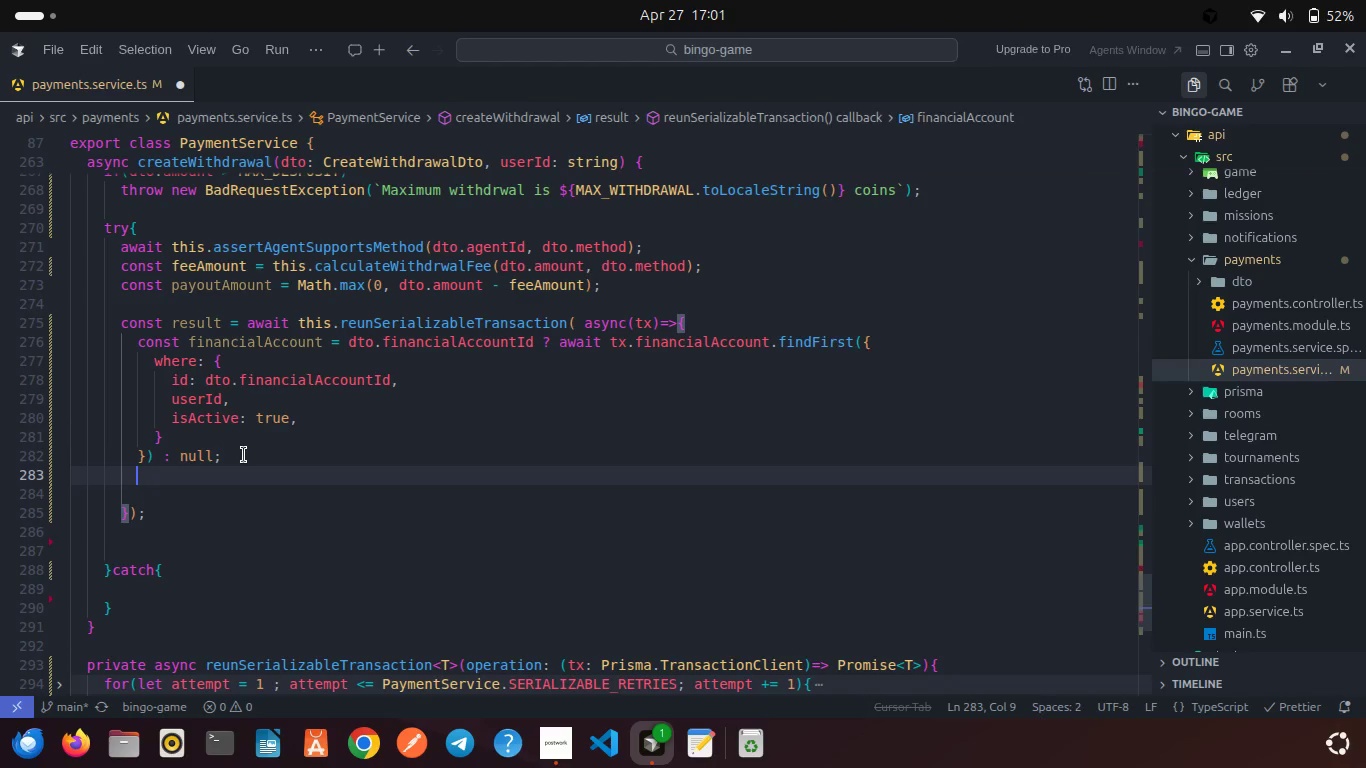 
key(Control+V)
 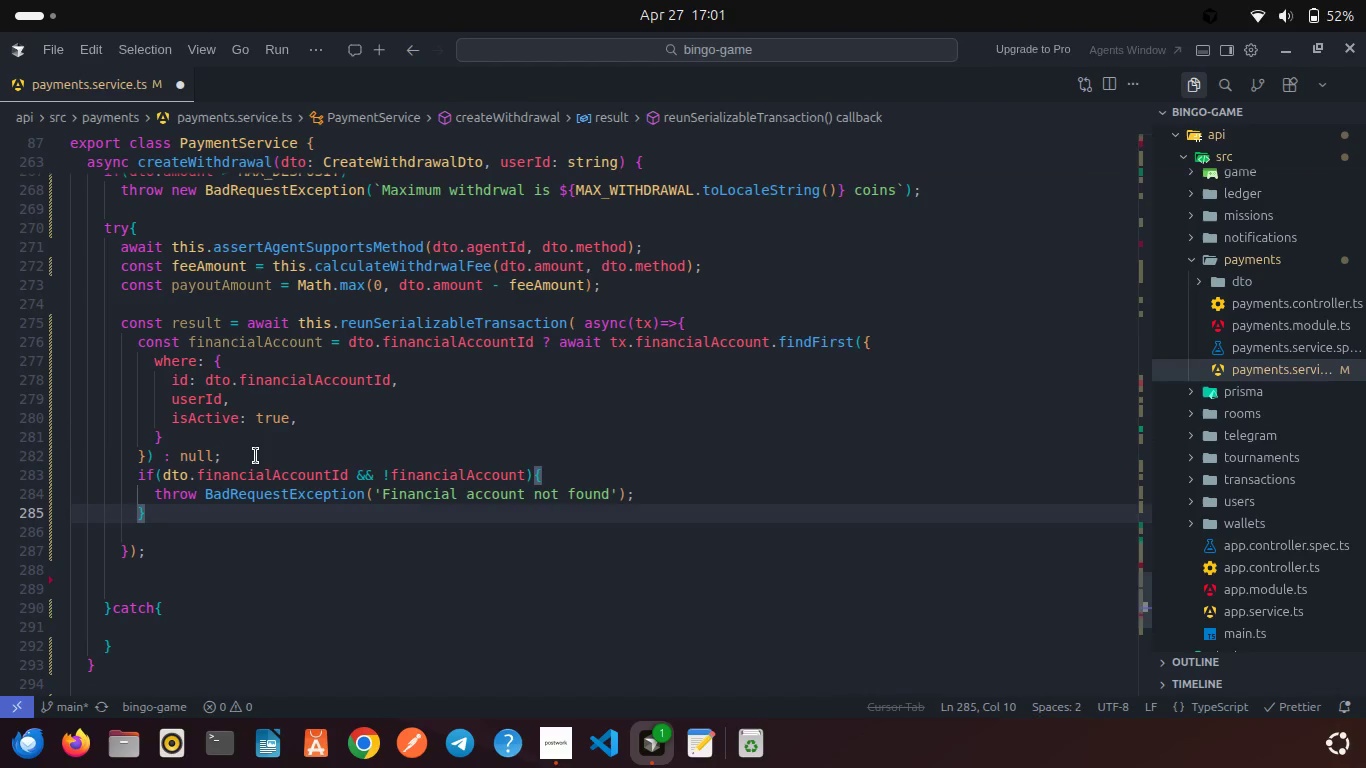 
left_click([256, 456])
 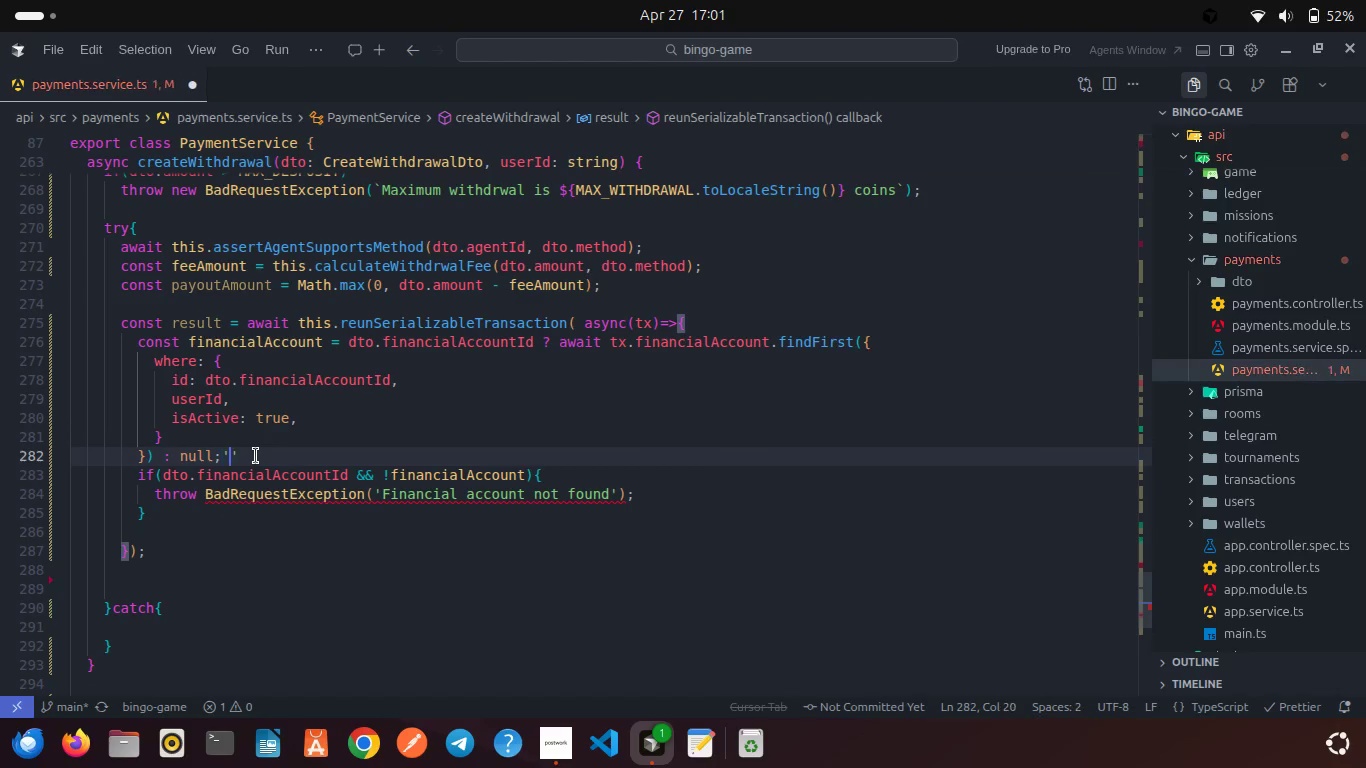 
key(Quote)
 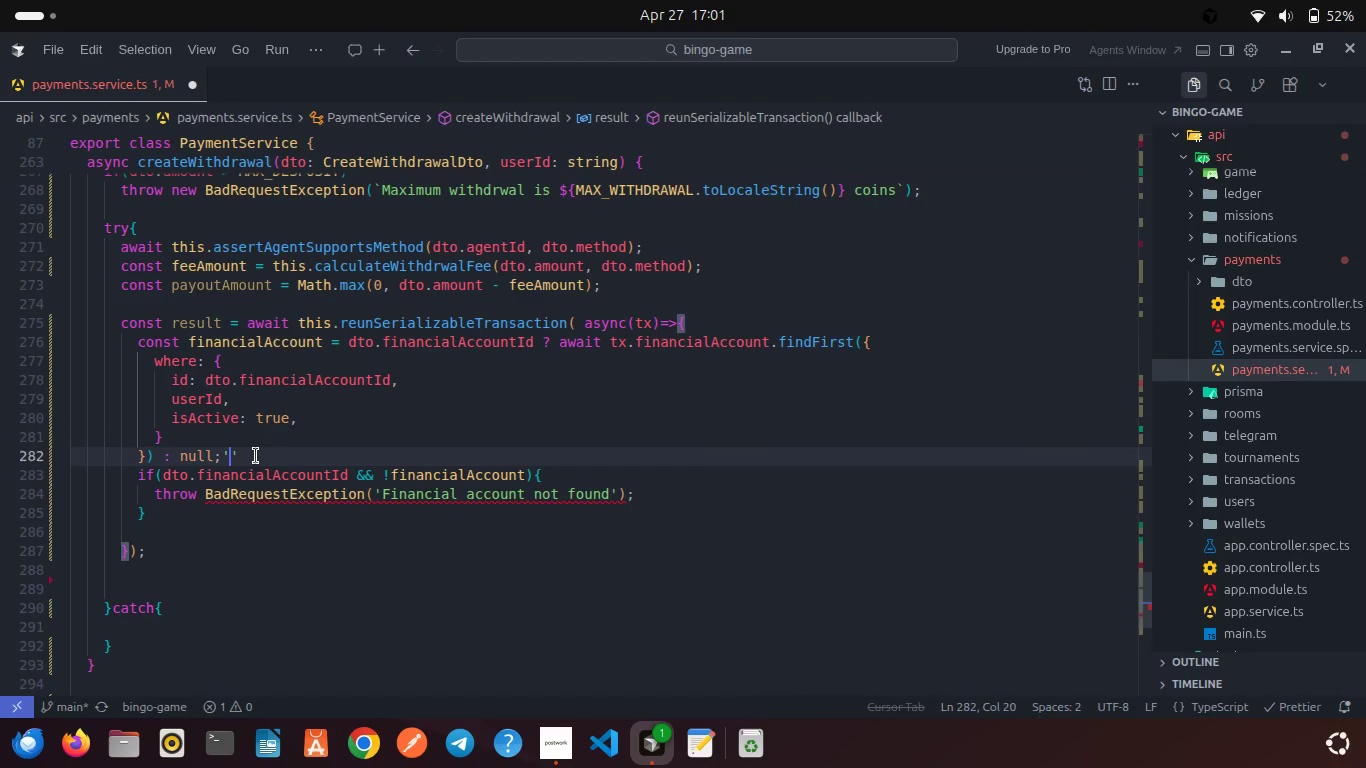 
key(Backspace)
 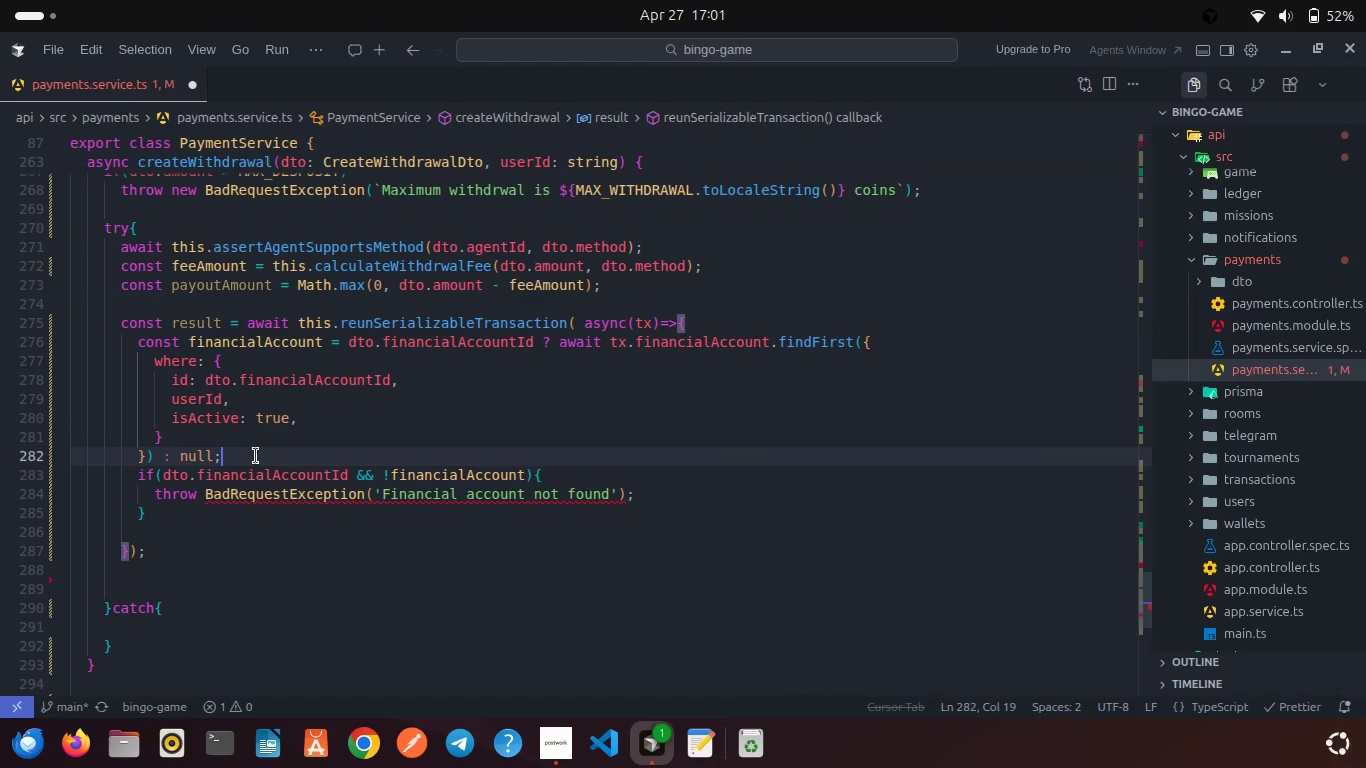 
key(Enter)
 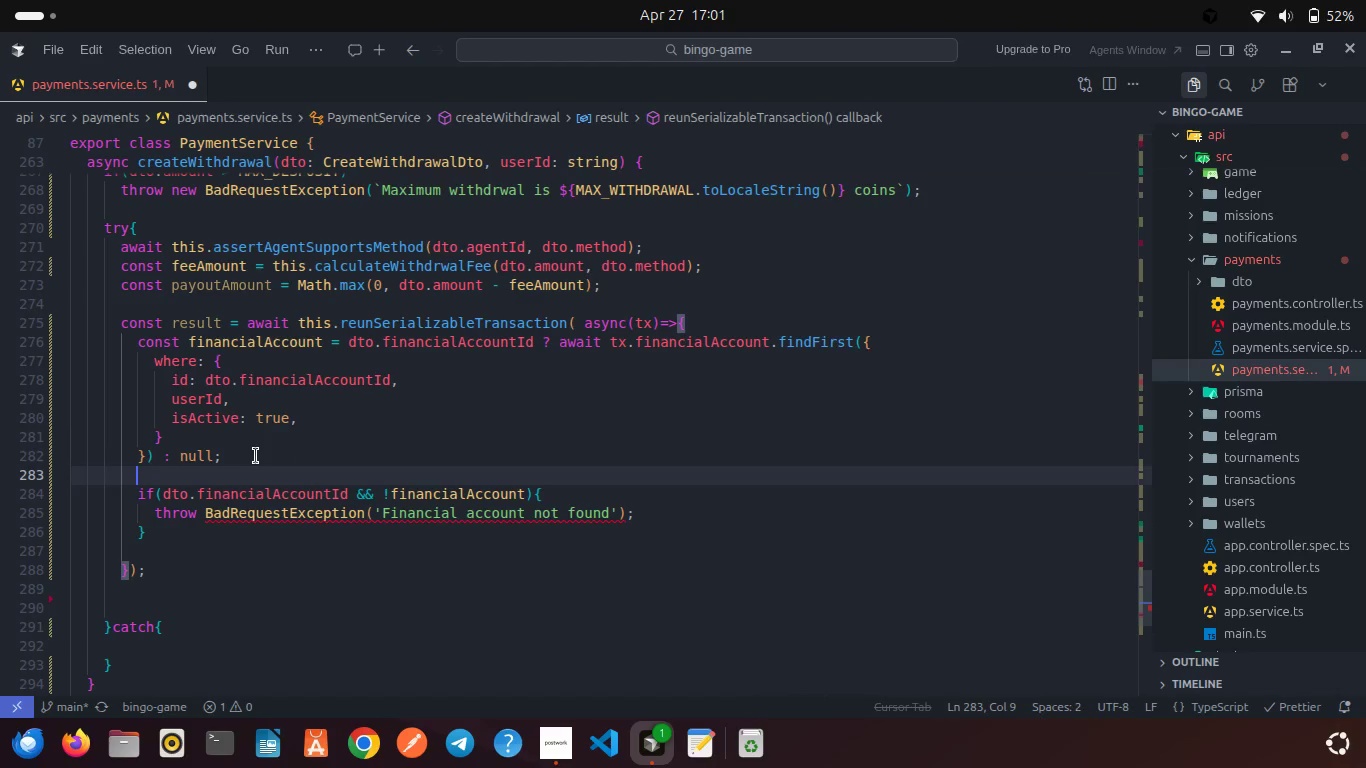 
key(Control+S)
 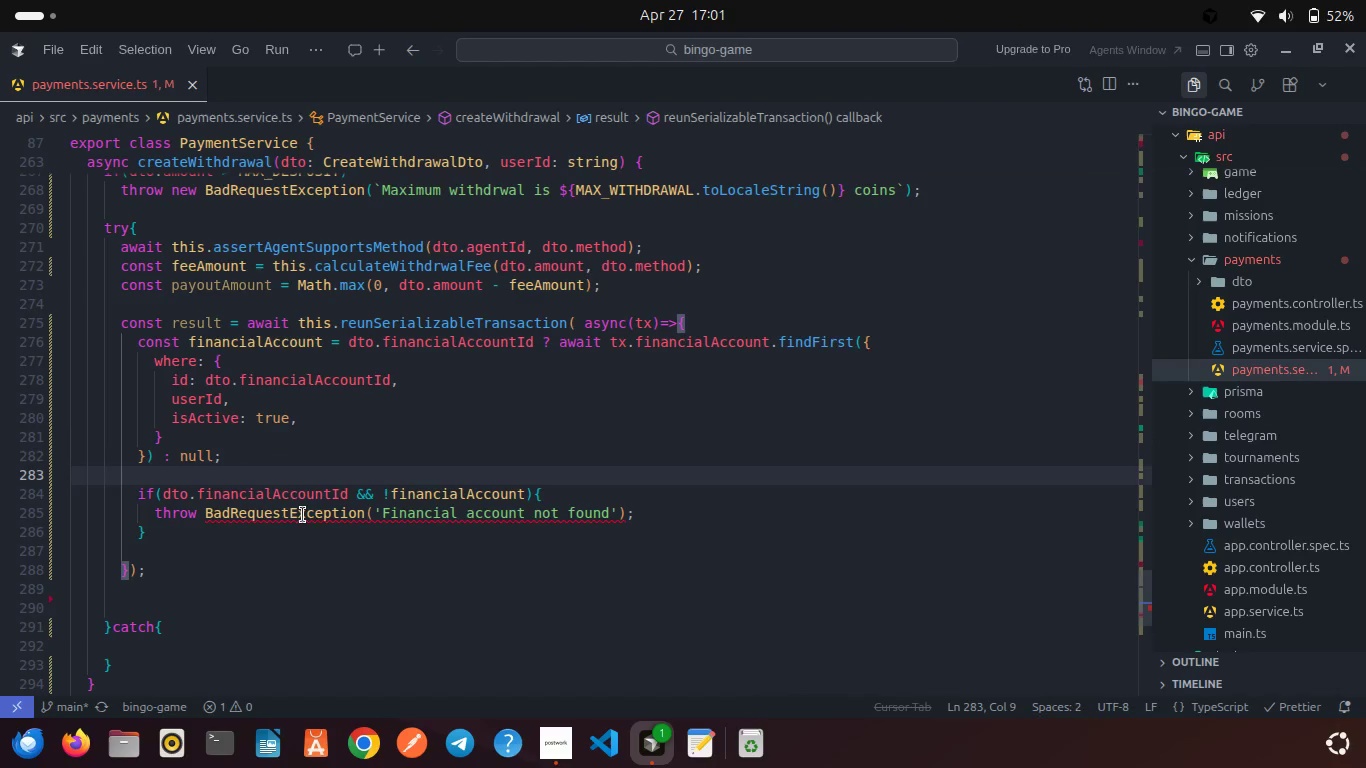 
mouse_move([327, 505])
 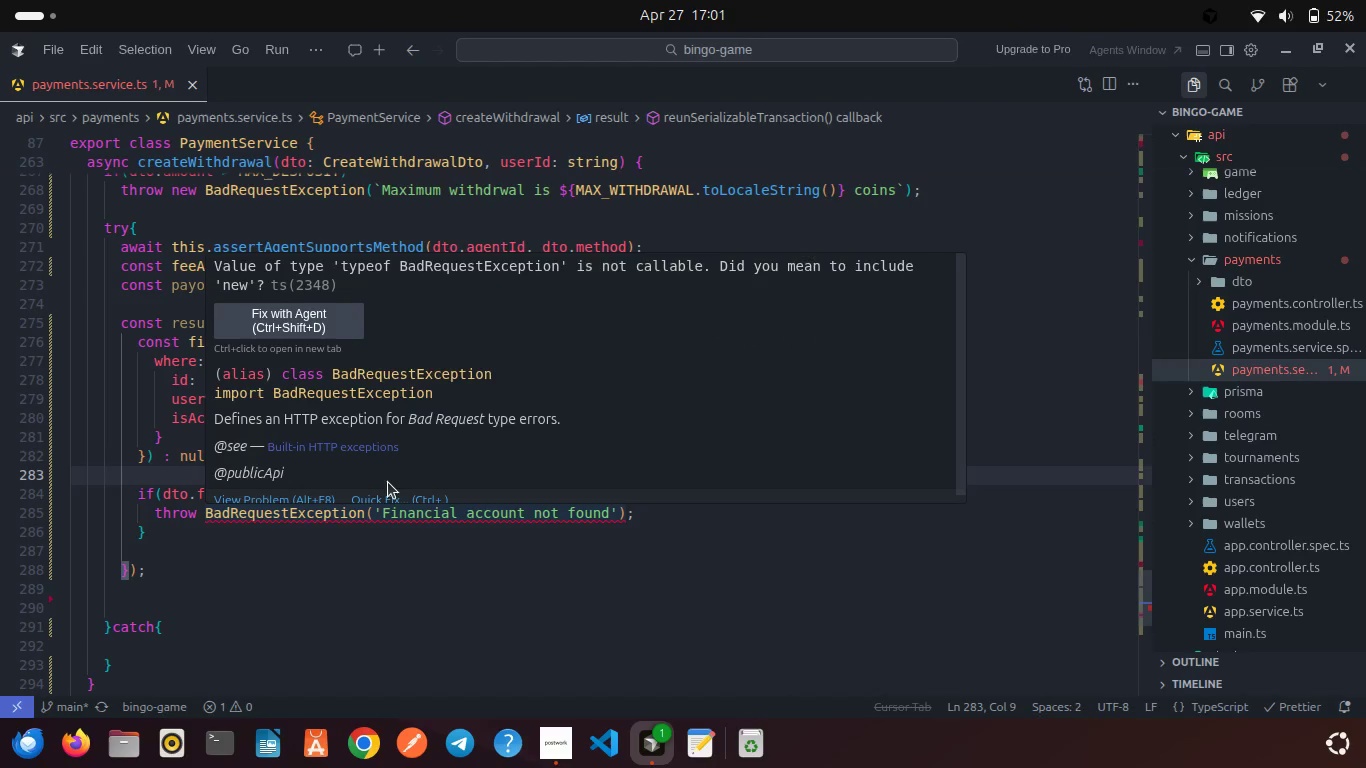 
scroll: coordinate [388, 482], scroll_direction: down, amount: 1.0
 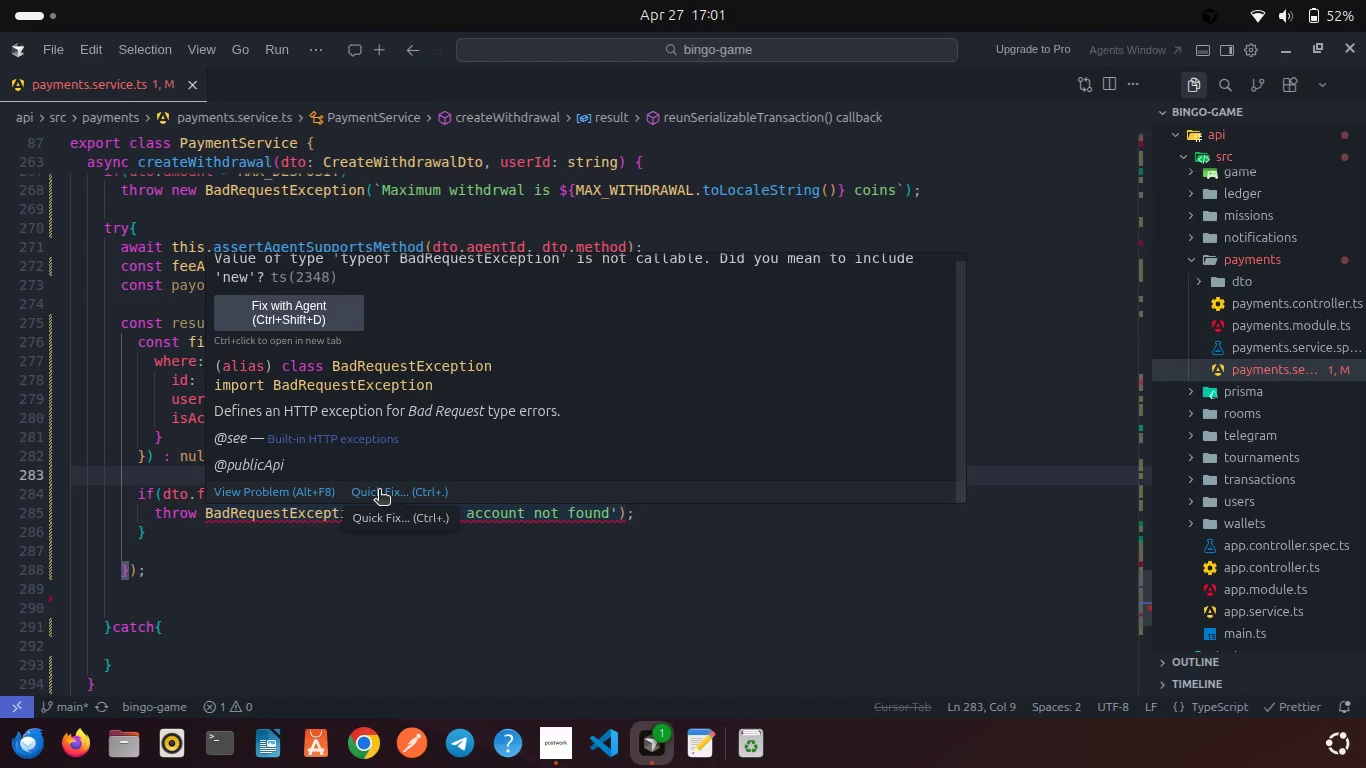 
left_click([379, 491])
 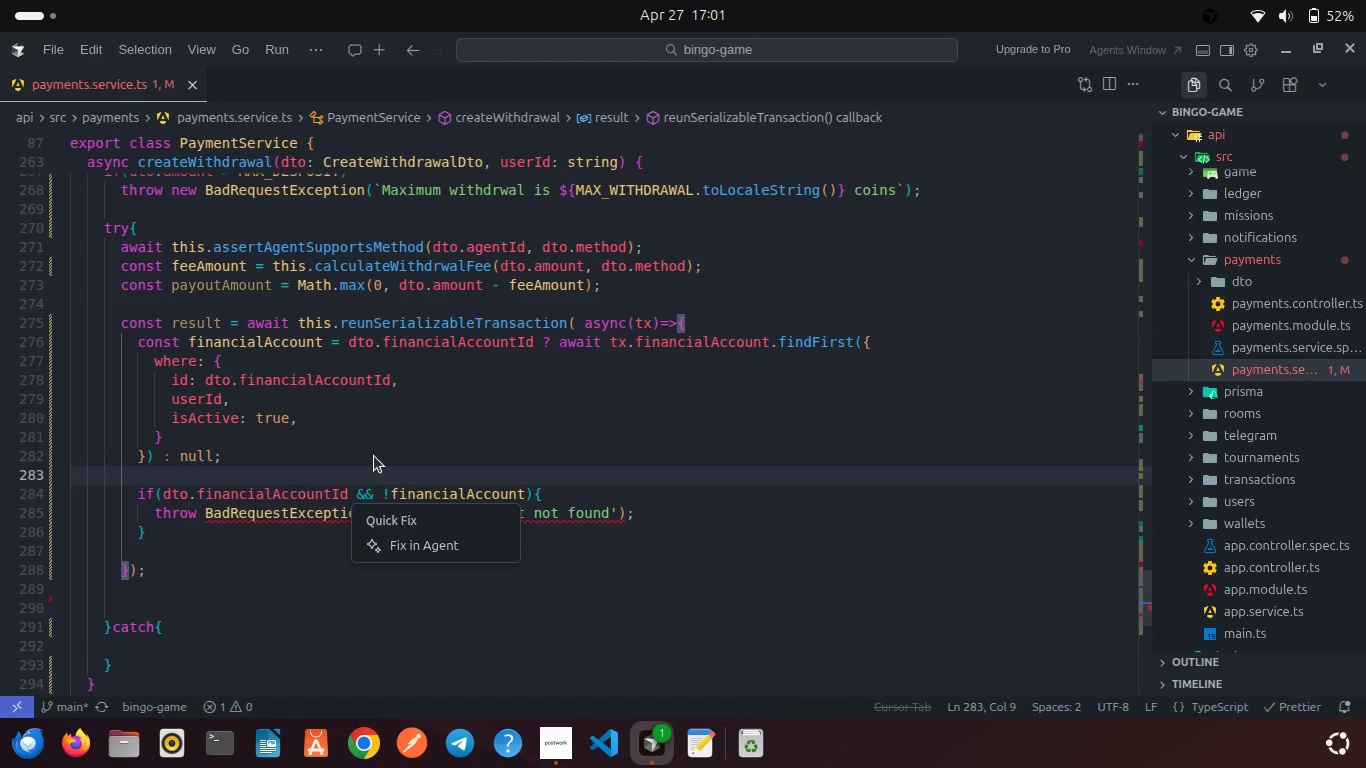 
left_click([374, 456])
 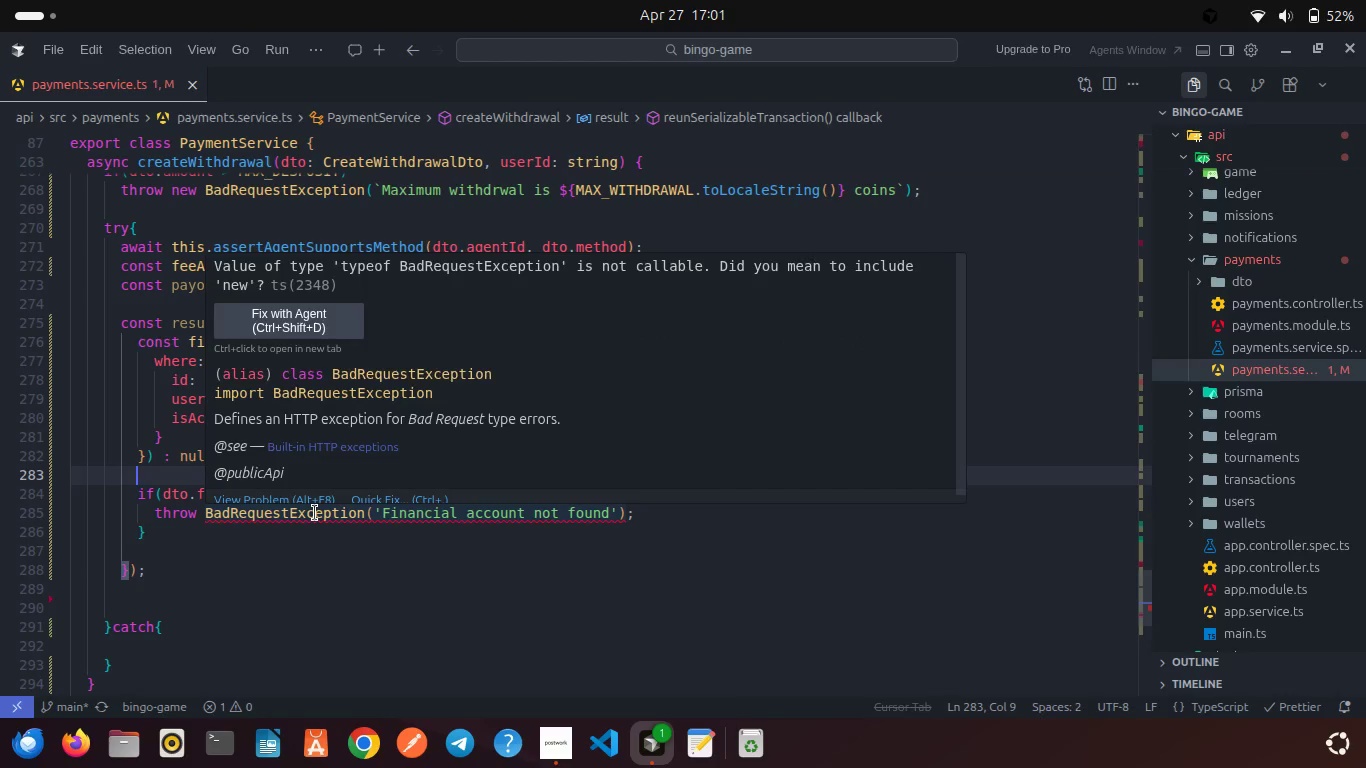 
double_click([315, 513])
 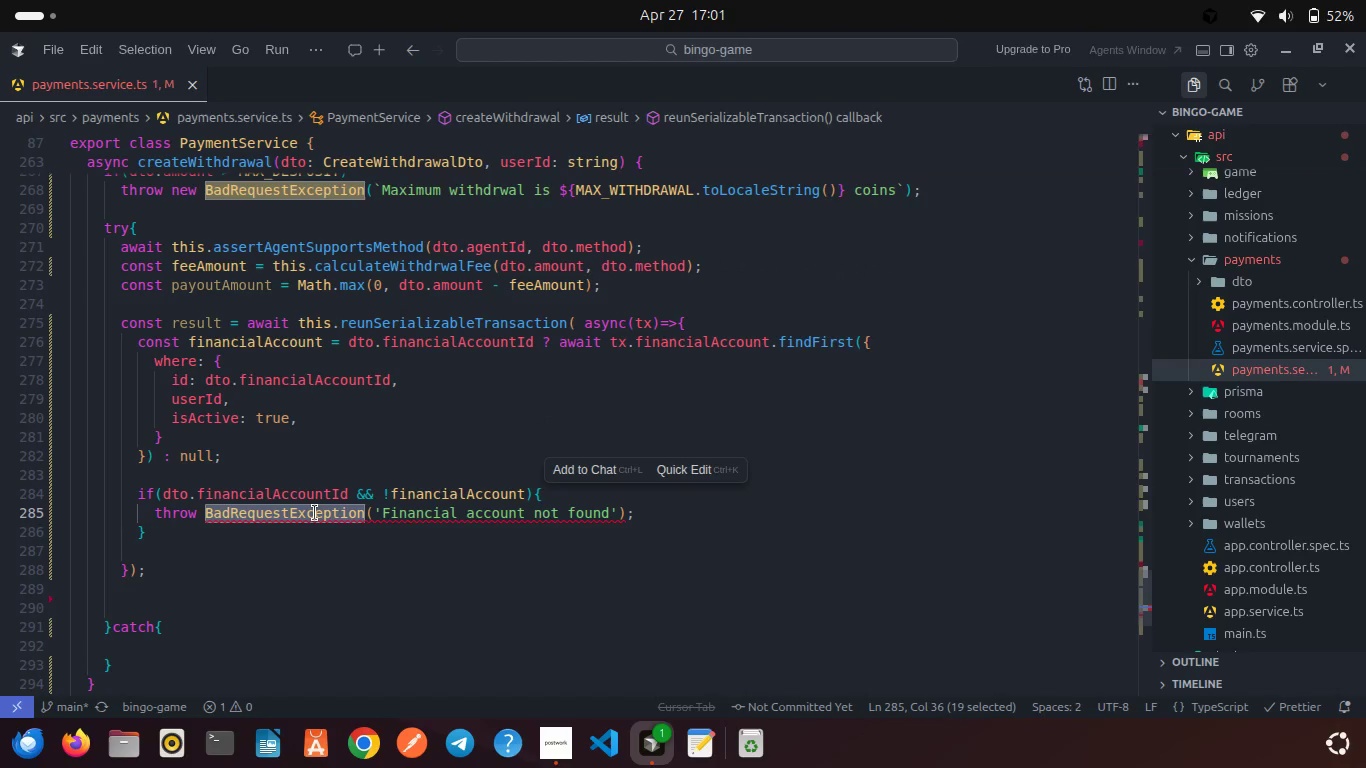 
type(Bad)
 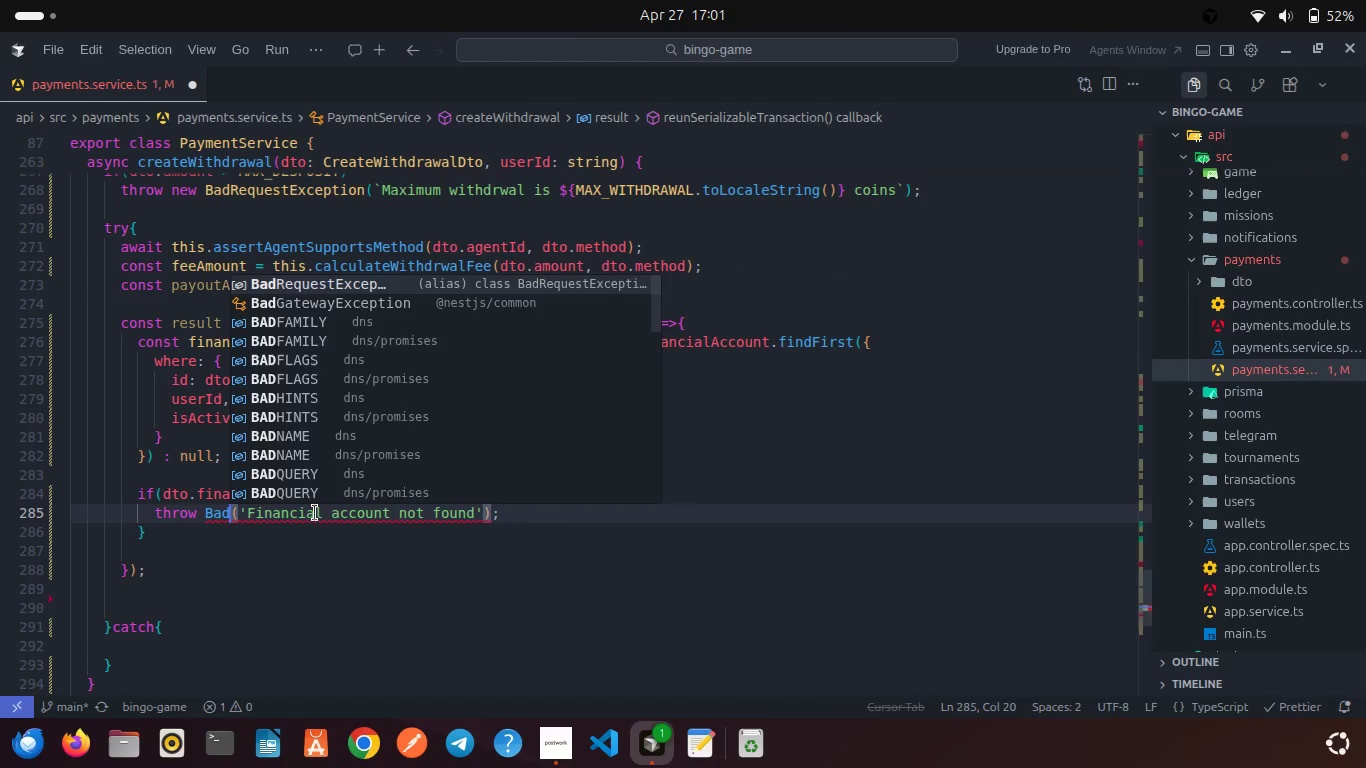 
key(Enter)
 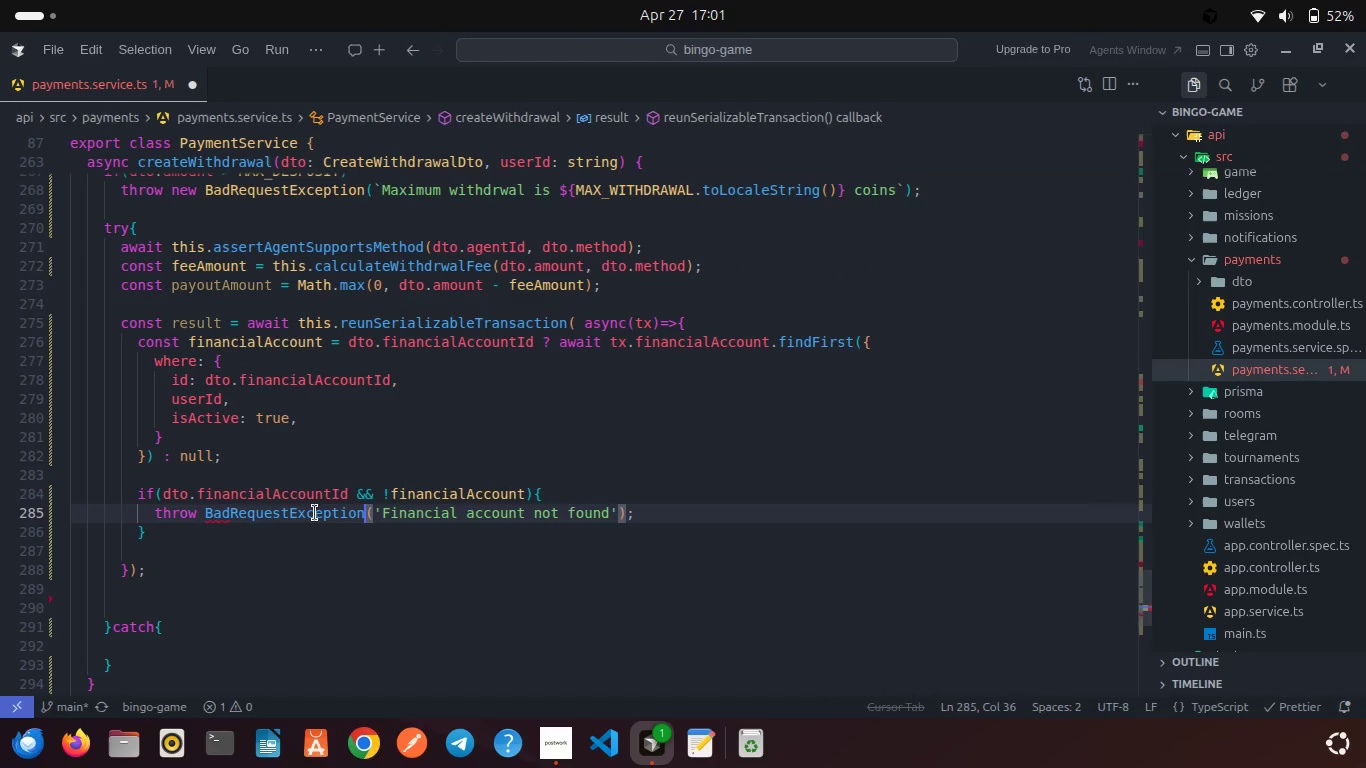 
key(Control+S)
 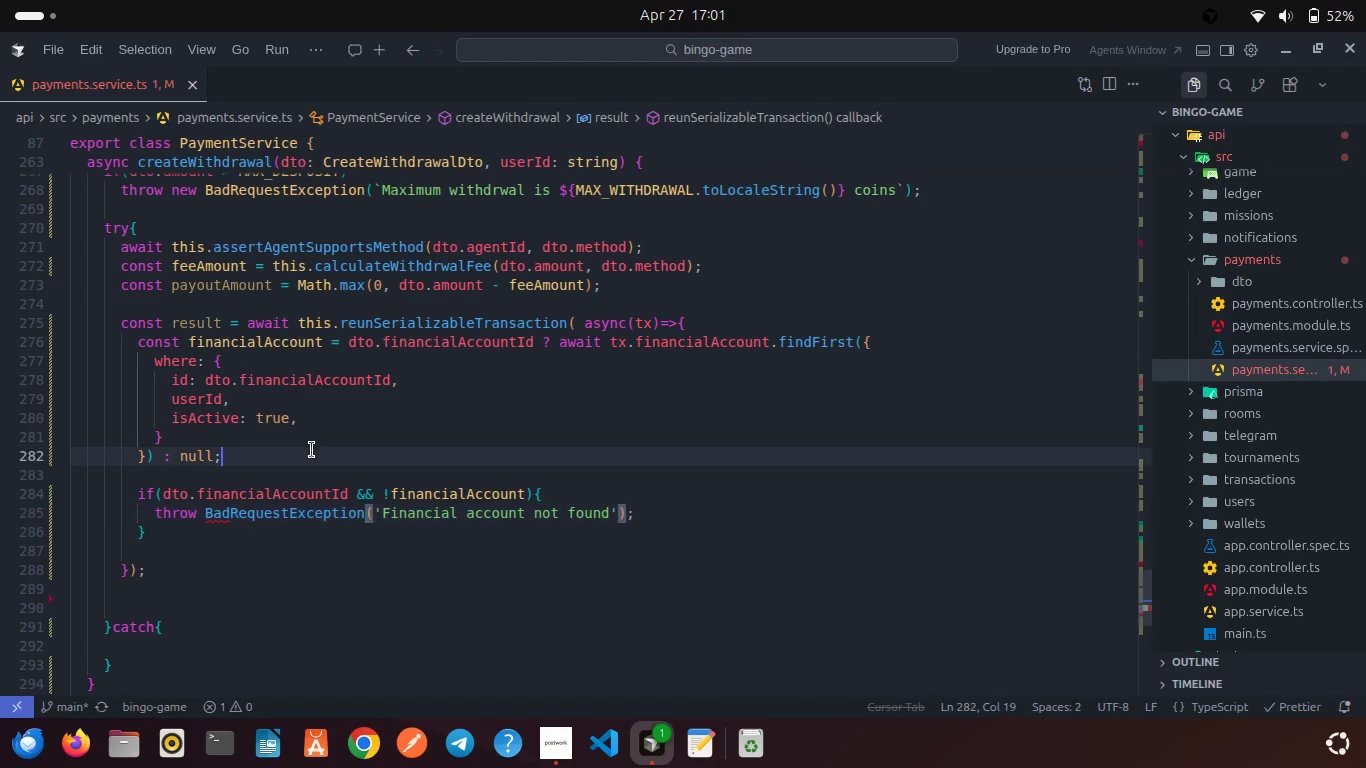 
left_click([312, 450])
 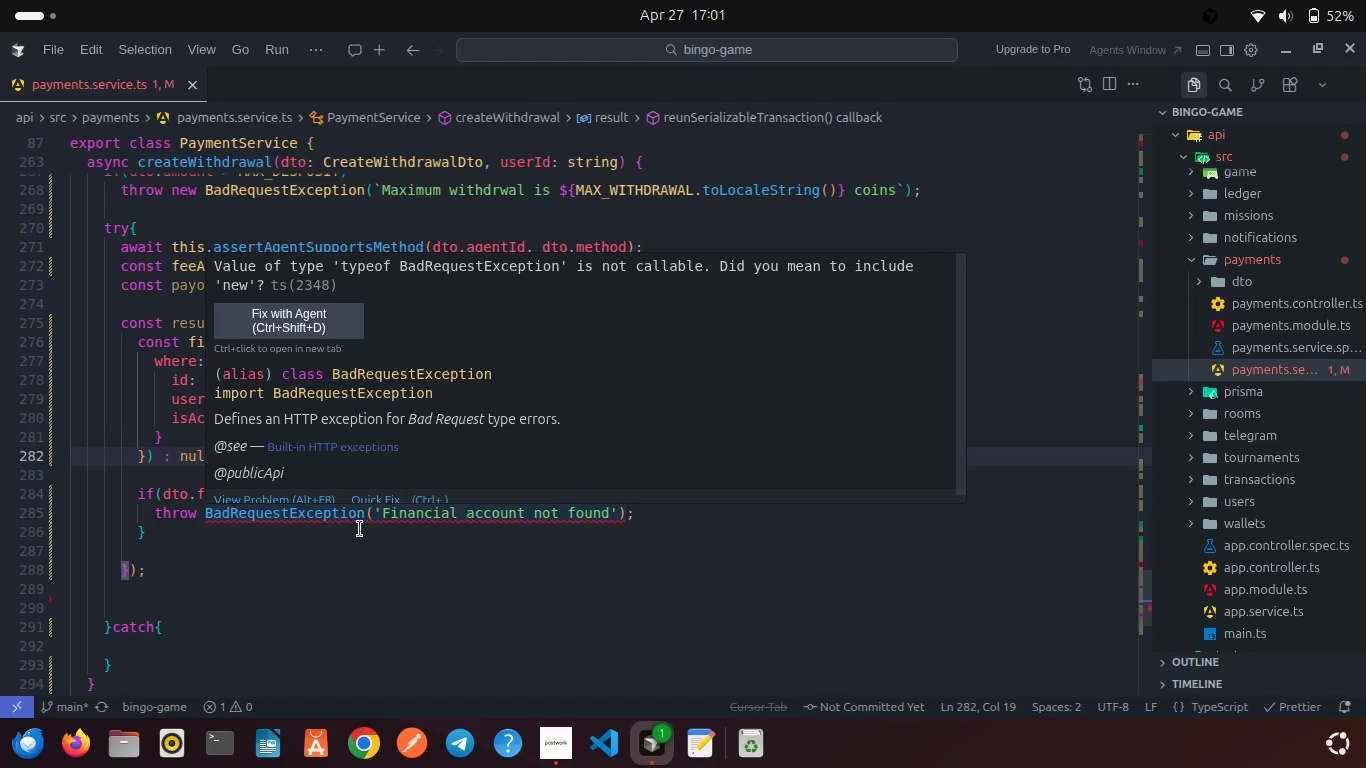 
left_click([382, 566])
 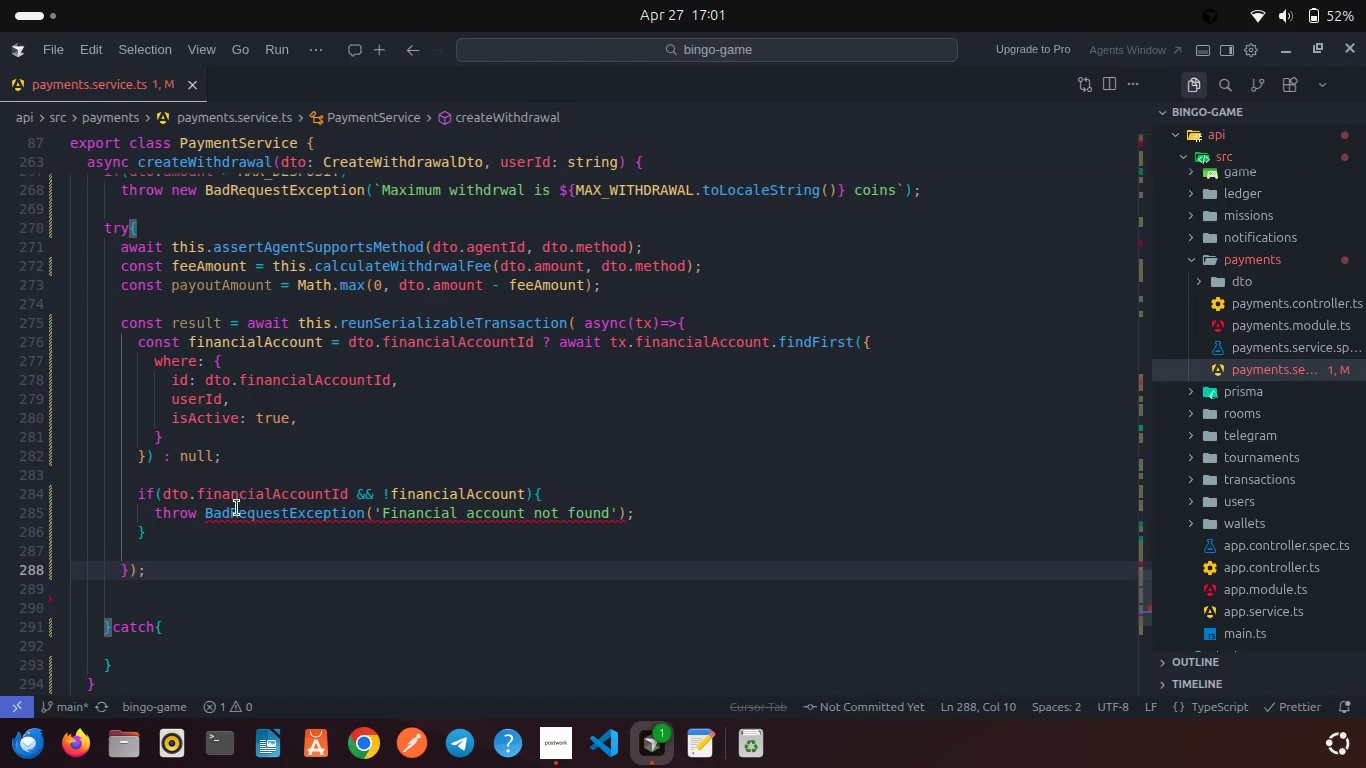 
left_click([207, 509])
 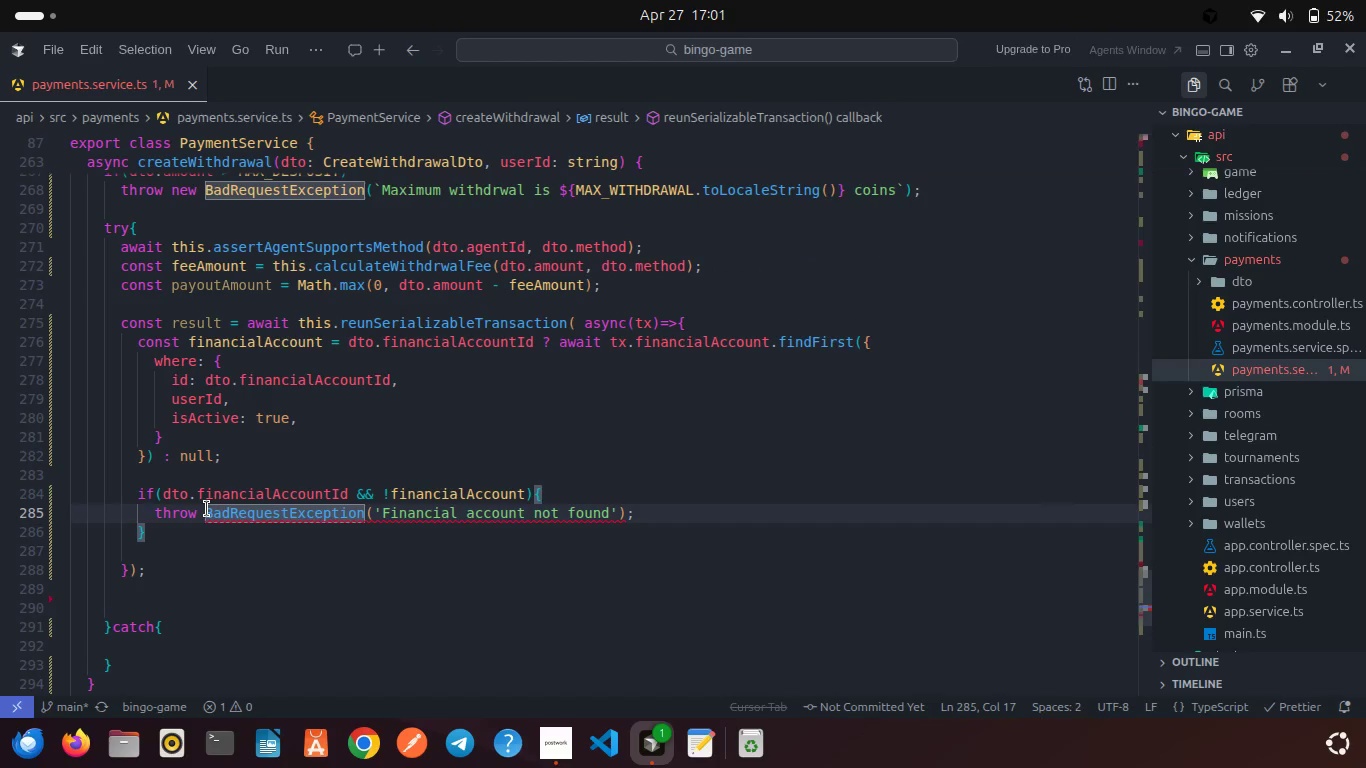 
type(new )
 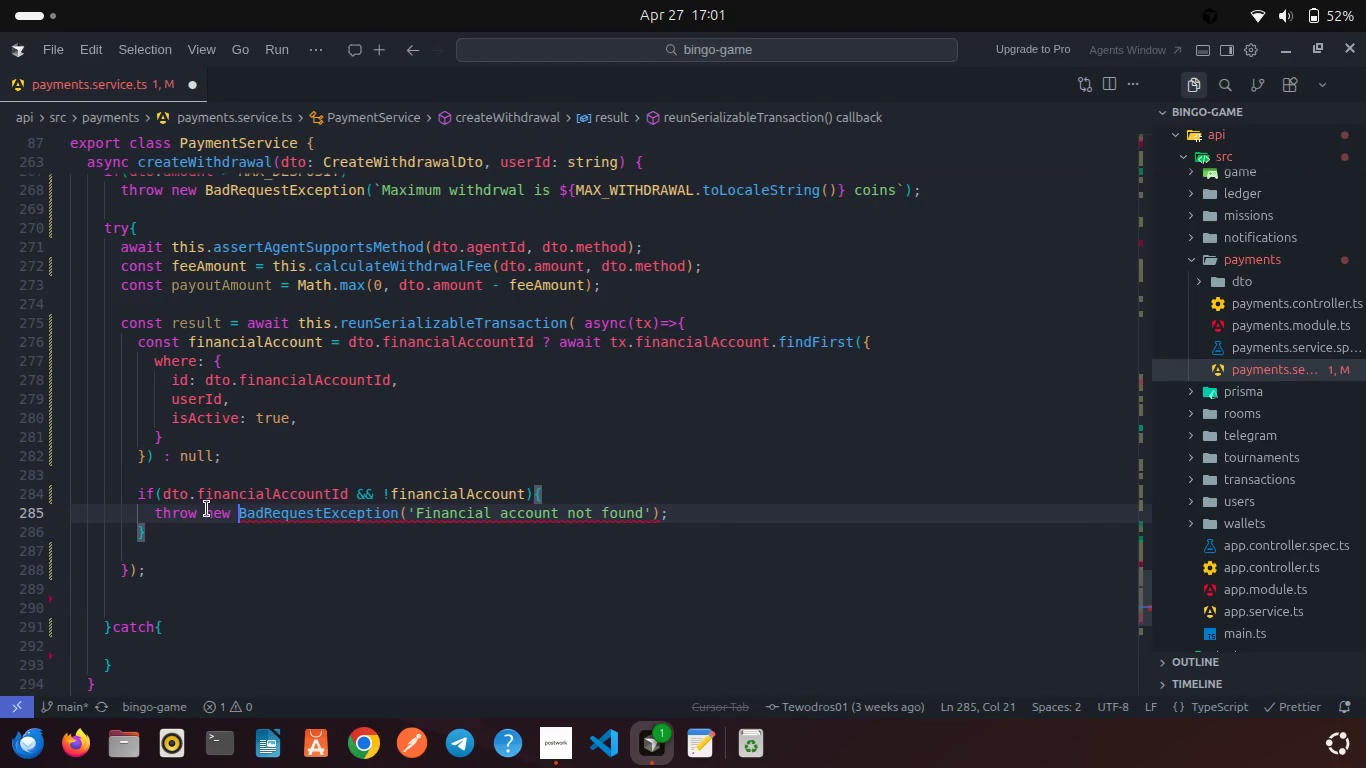 
key(Control+S)
 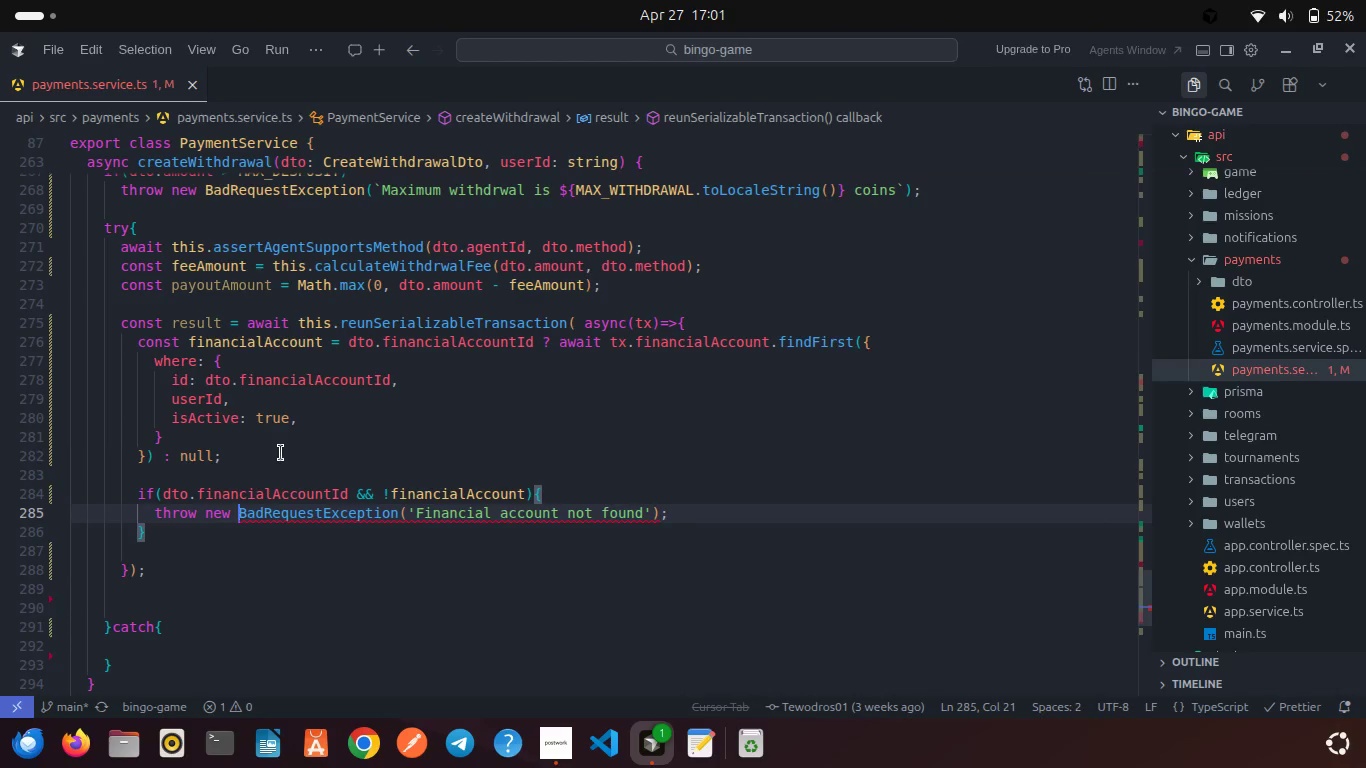 
left_click([281, 453])
 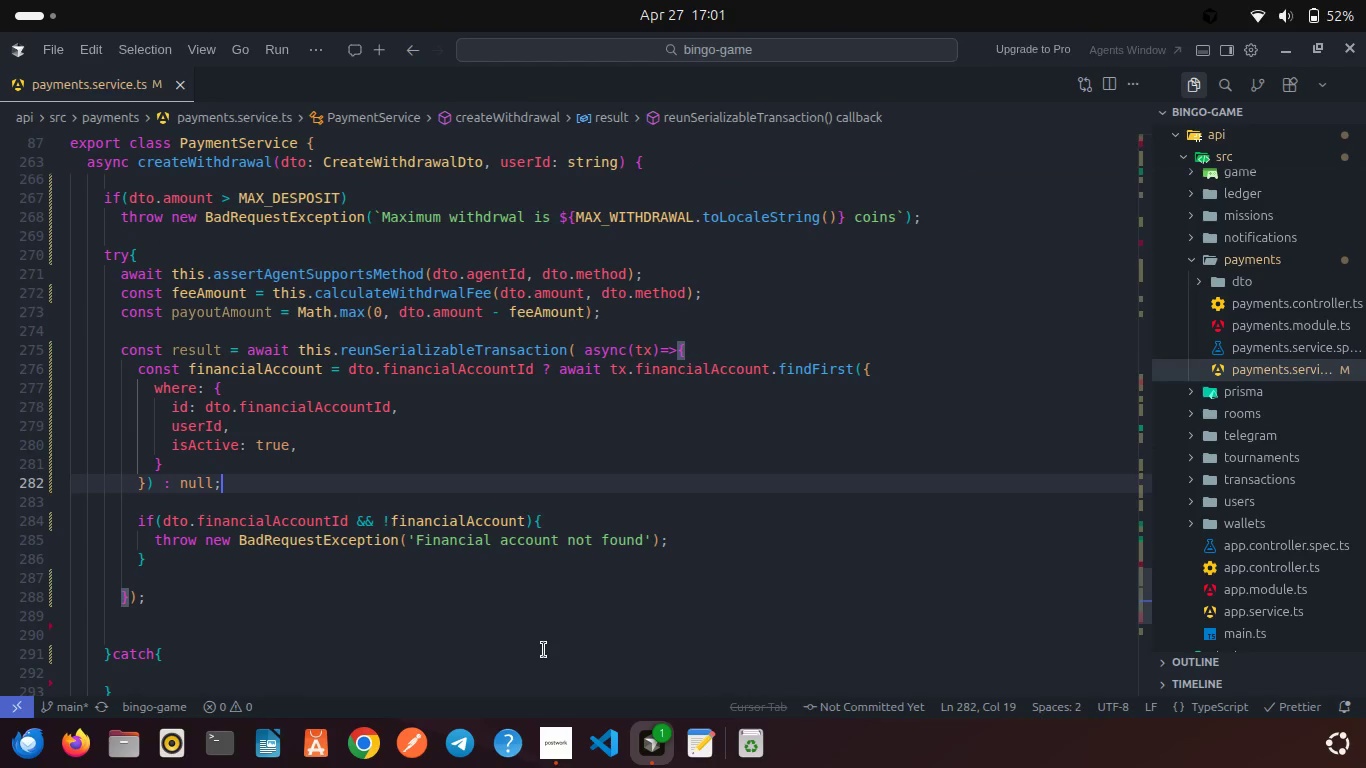 
left_click([559, 743])